 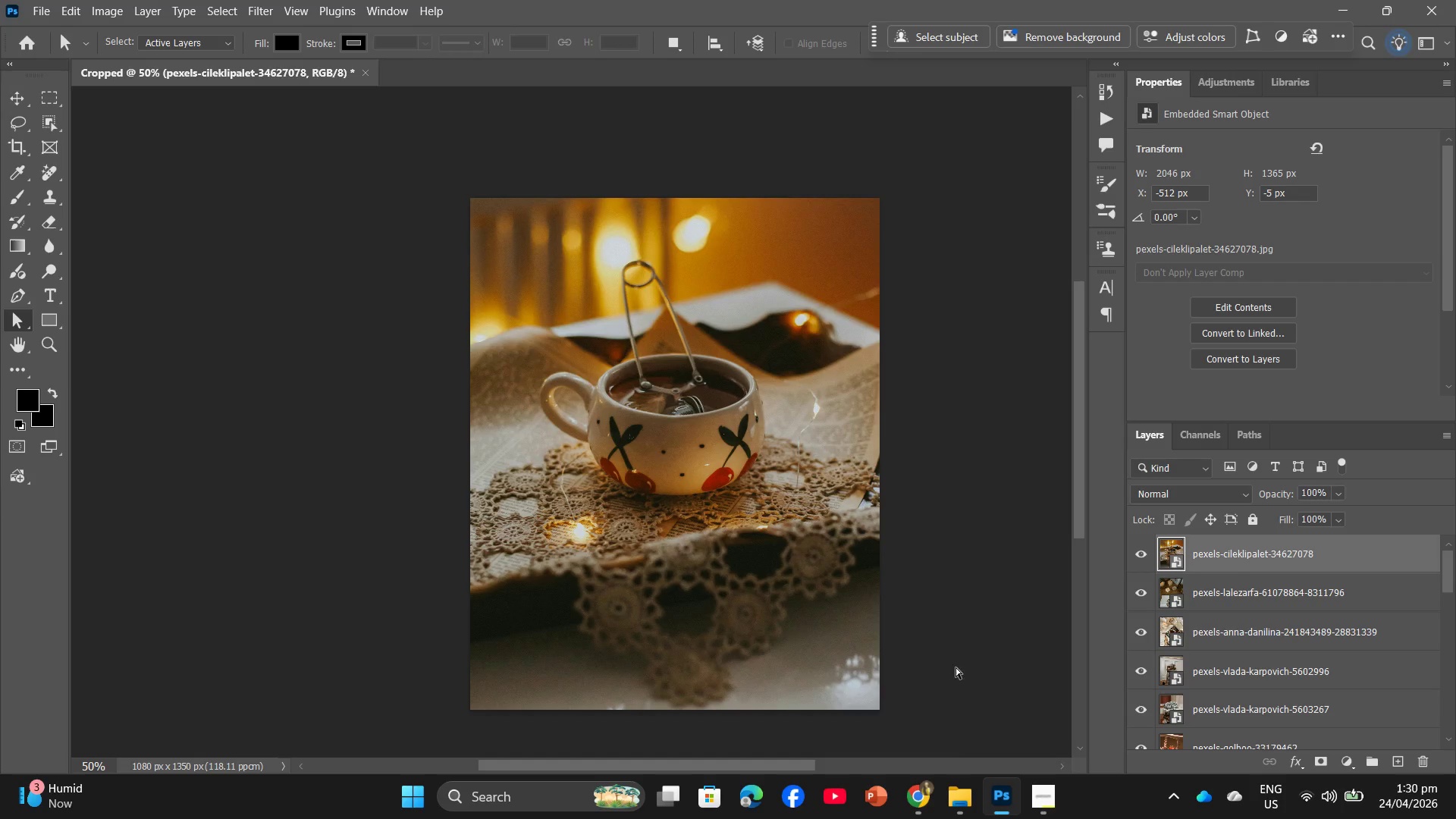 
double_click([1088, 652])
 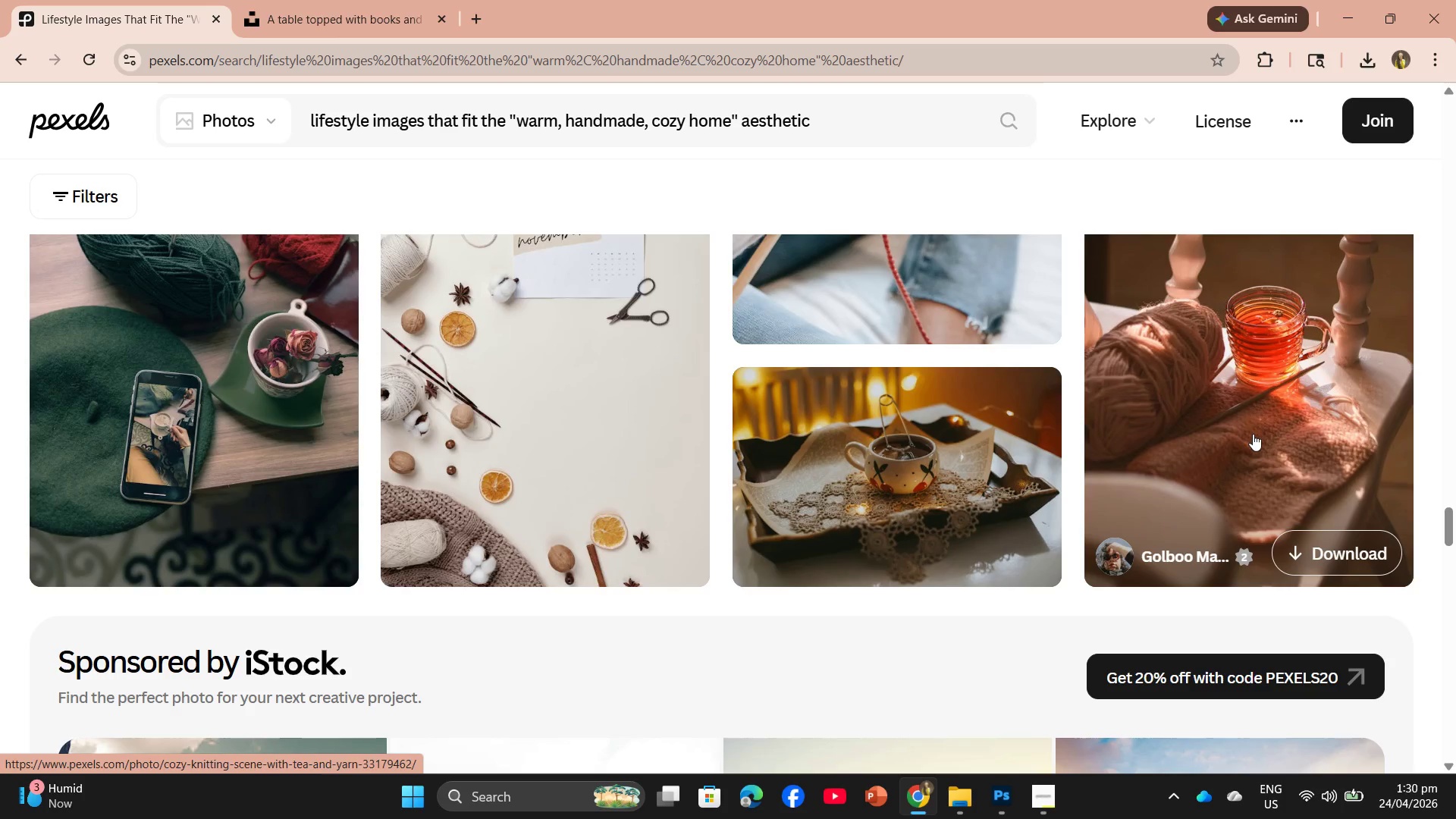 
scroll: coordinate [611, 399], scroll_direction: down, amount: 27.0
 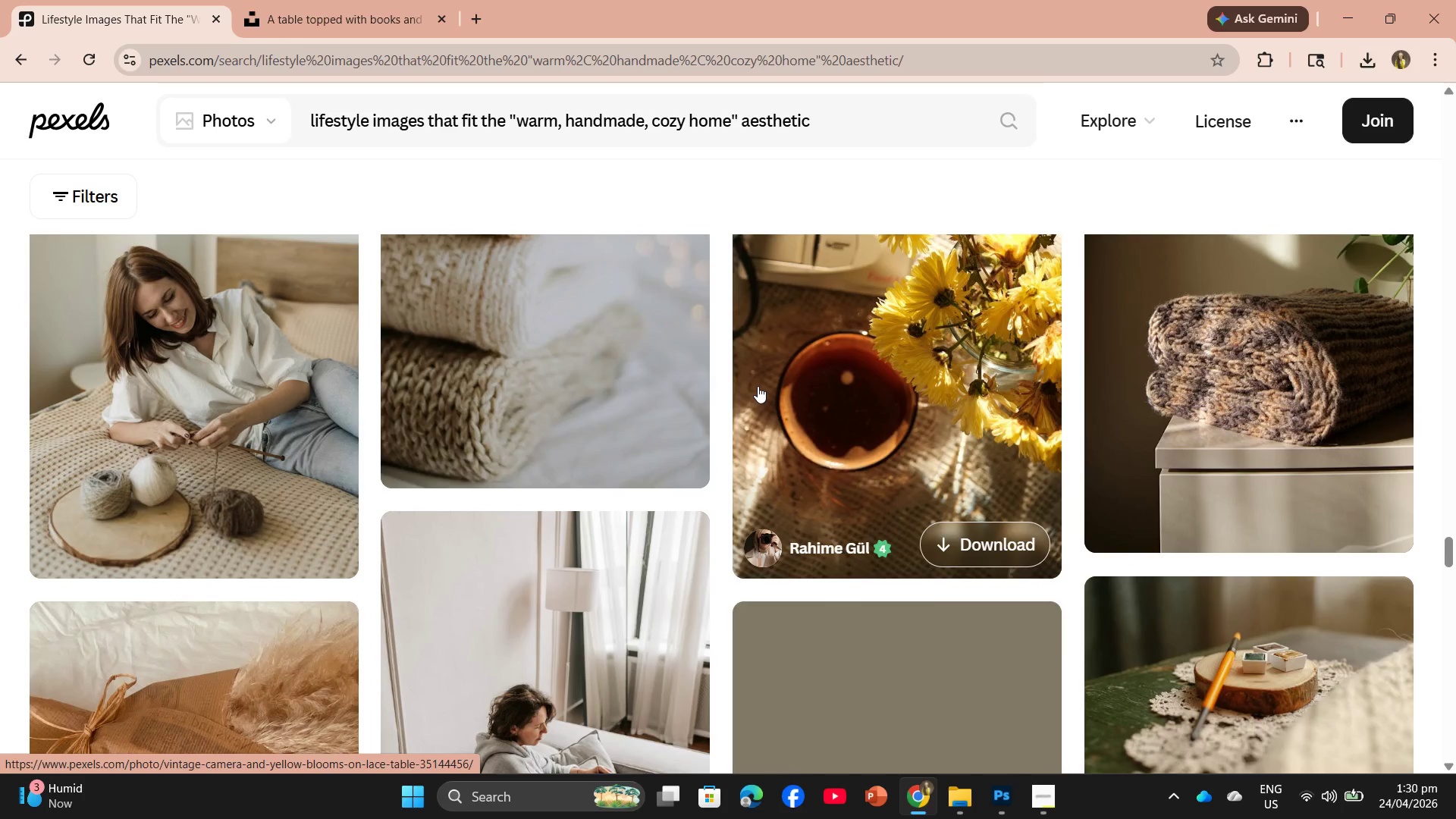 
scroll: coordinate [758, 386], scroll_direction: up, amount: 2.0
 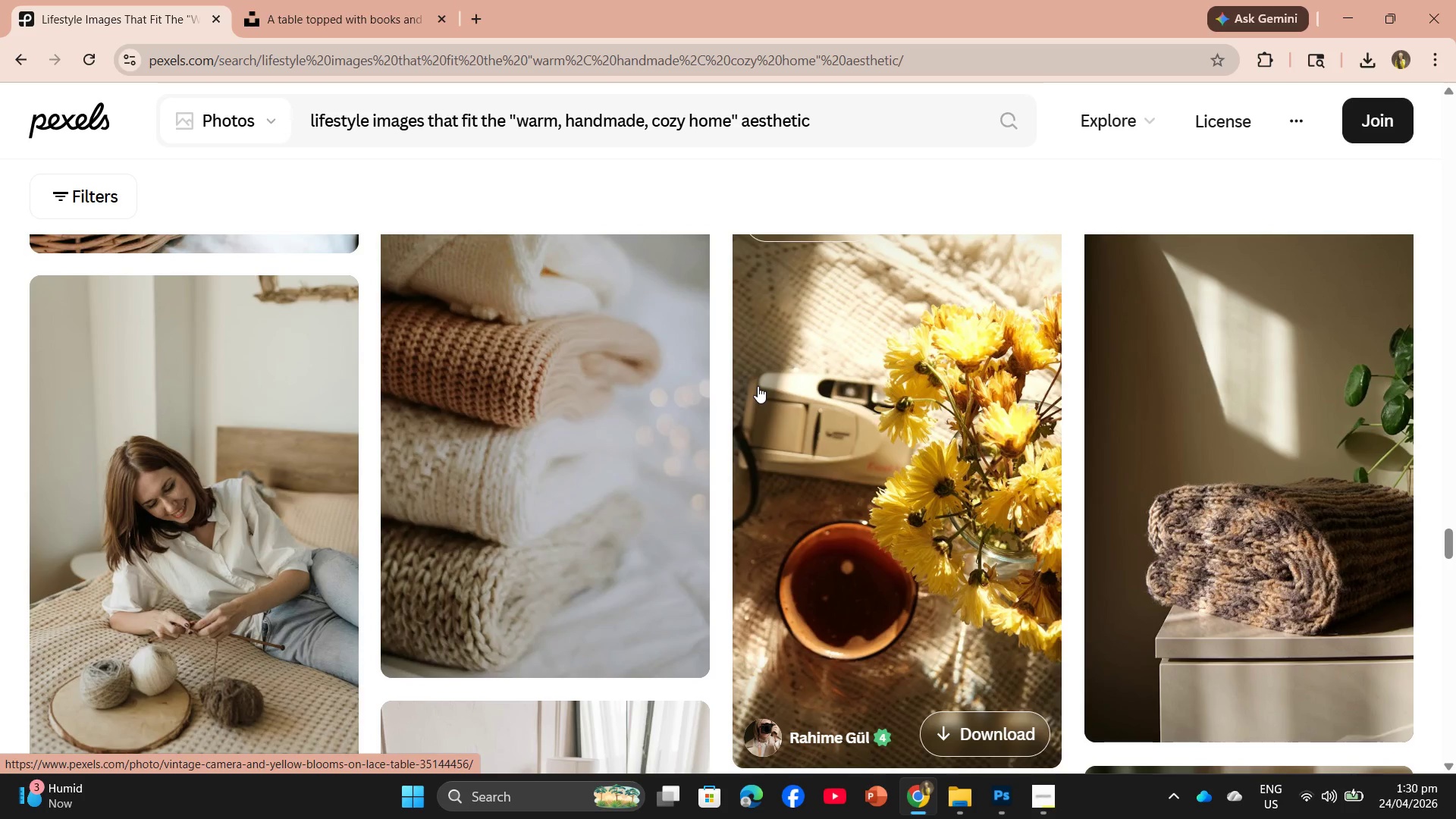 
scroll: coordinate [718, 447], scroll_direction: down, amount: 13.0
 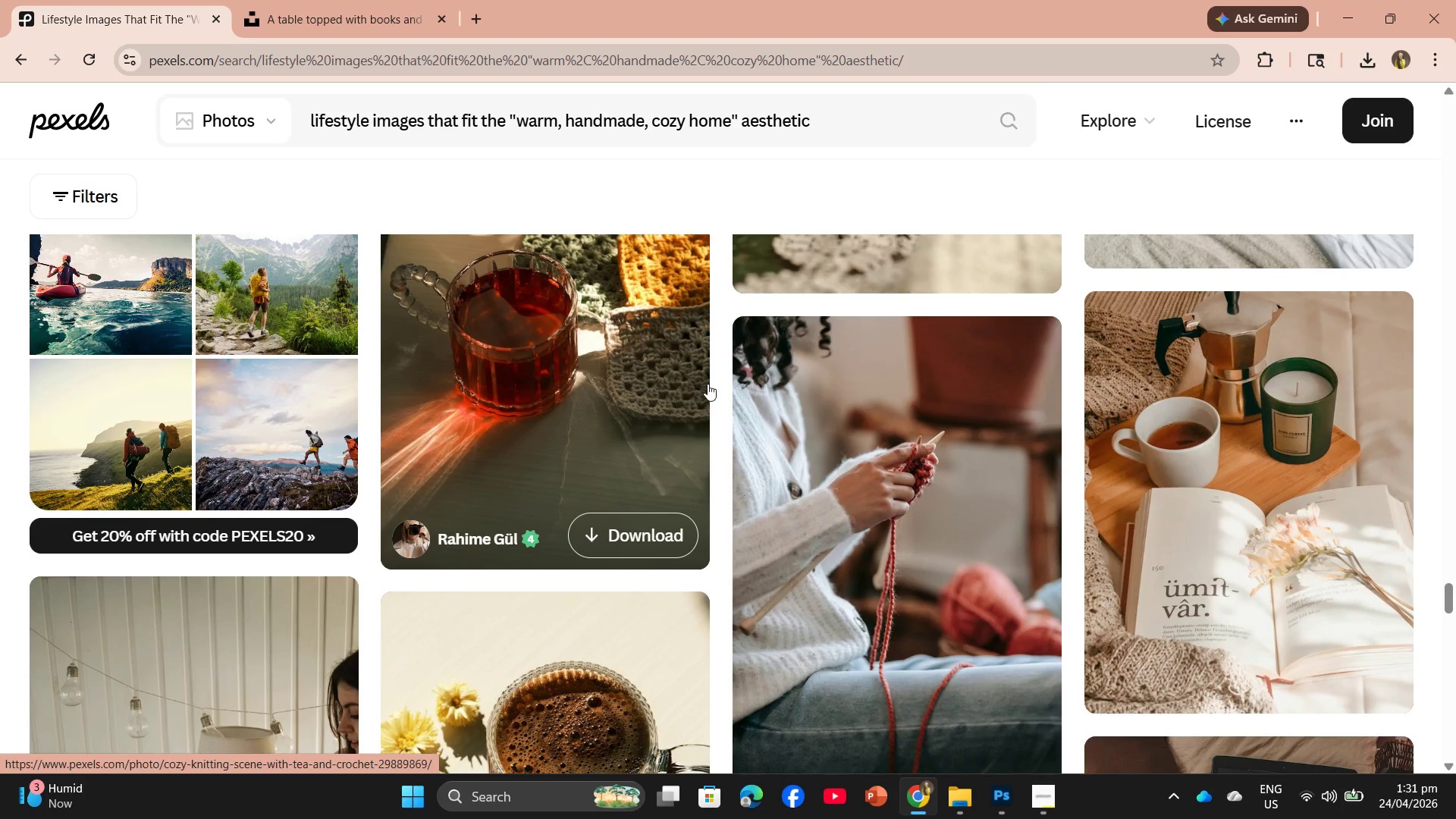 
wait(47.74)
 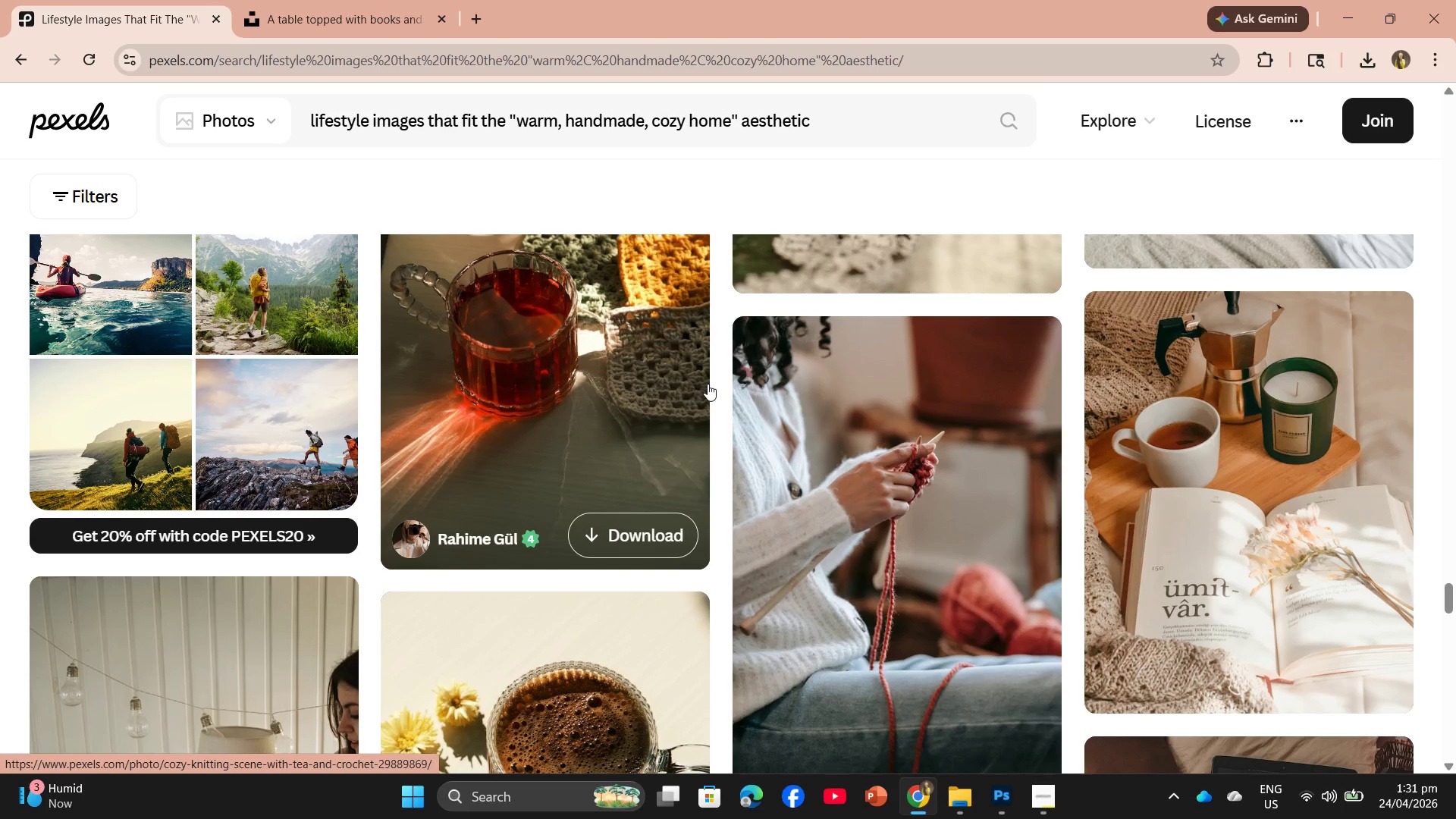 
scroll: coordinate [594, 471], scroll_direction: up, amount: 3.0
 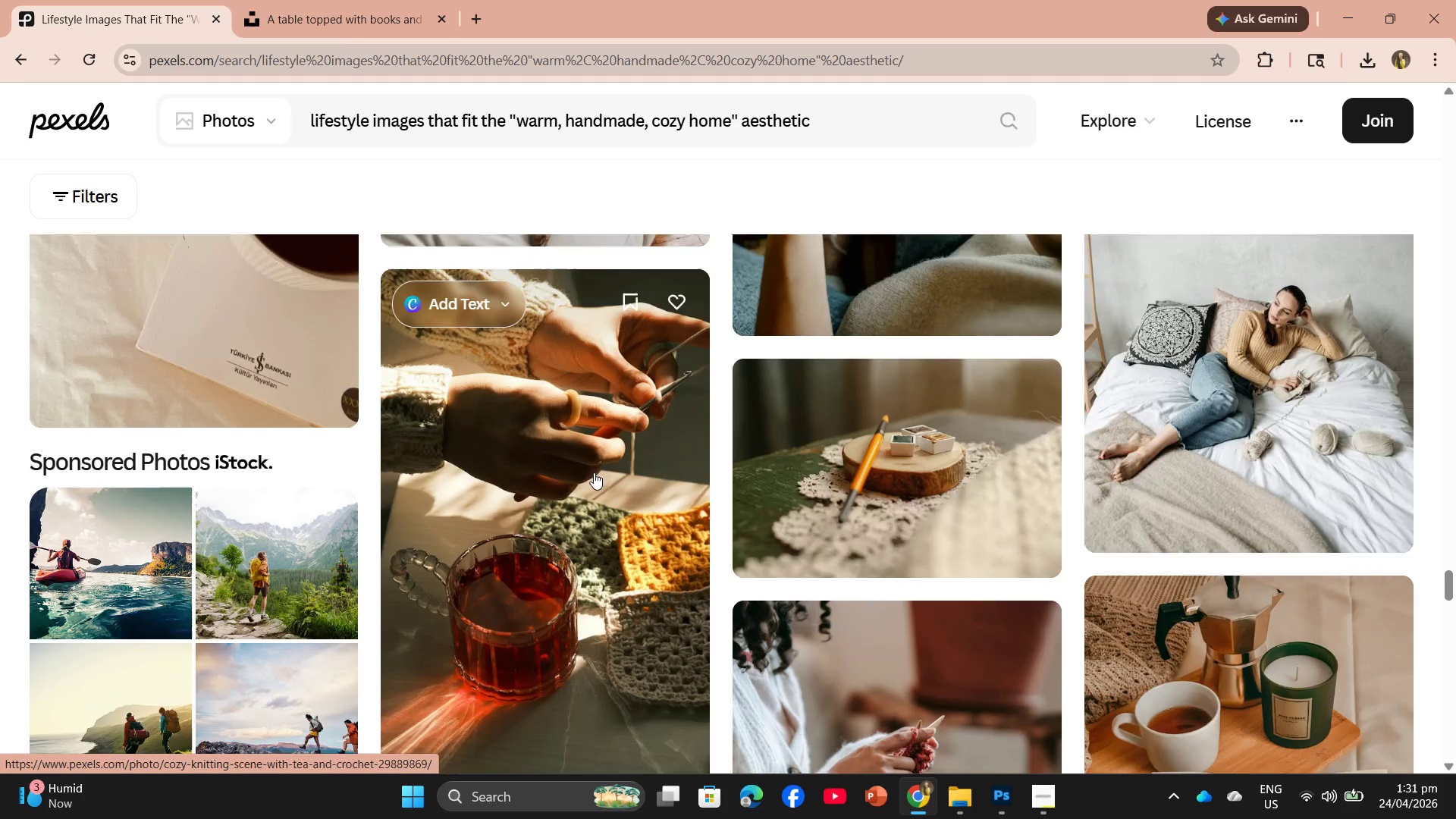 
scroll: coordinate [598, 488], scroll_direction: down, amount: 9.0
 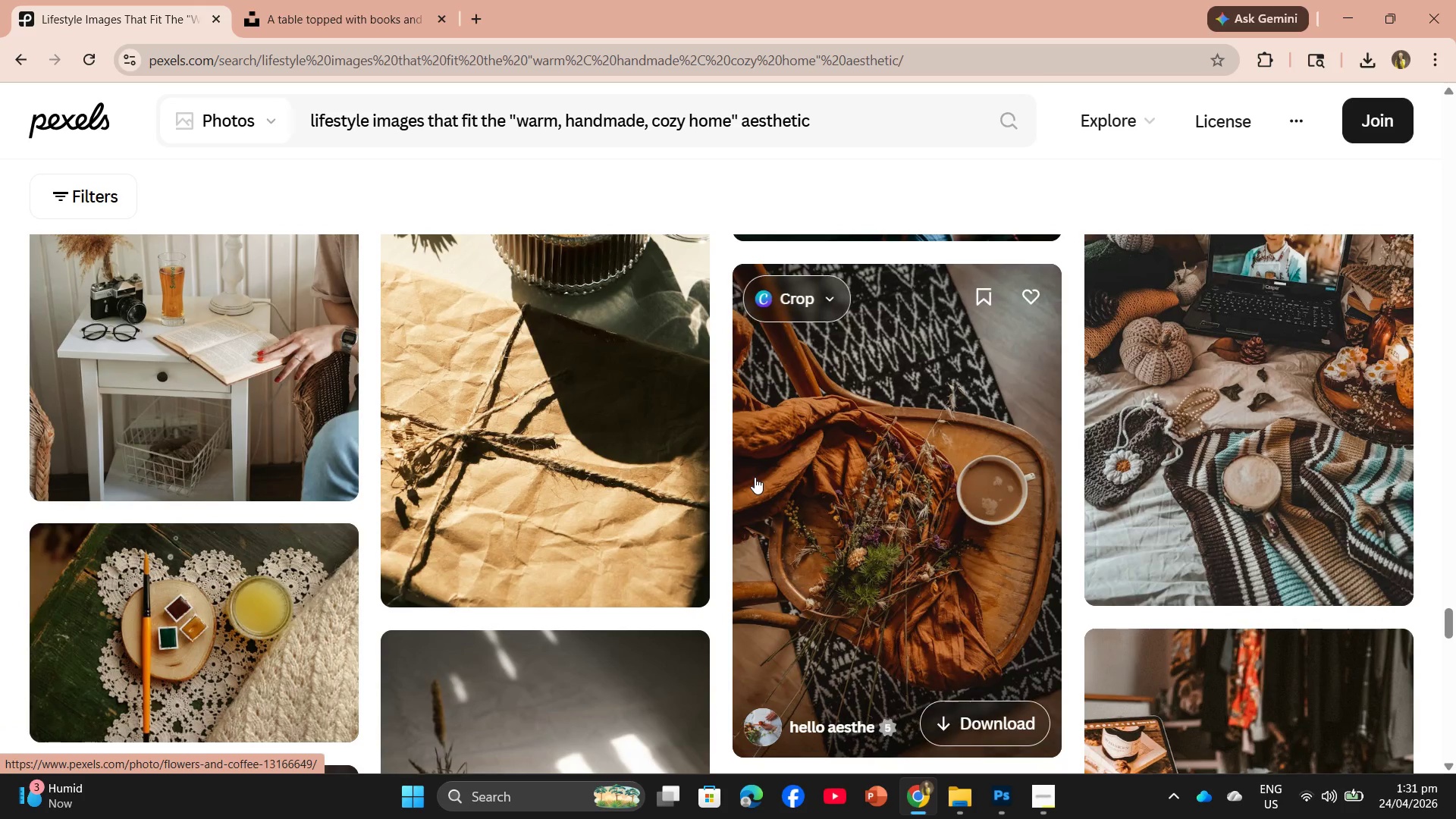 
scroll: coordinate [1028, 504], scroll_direction: up, amount: 1.0
 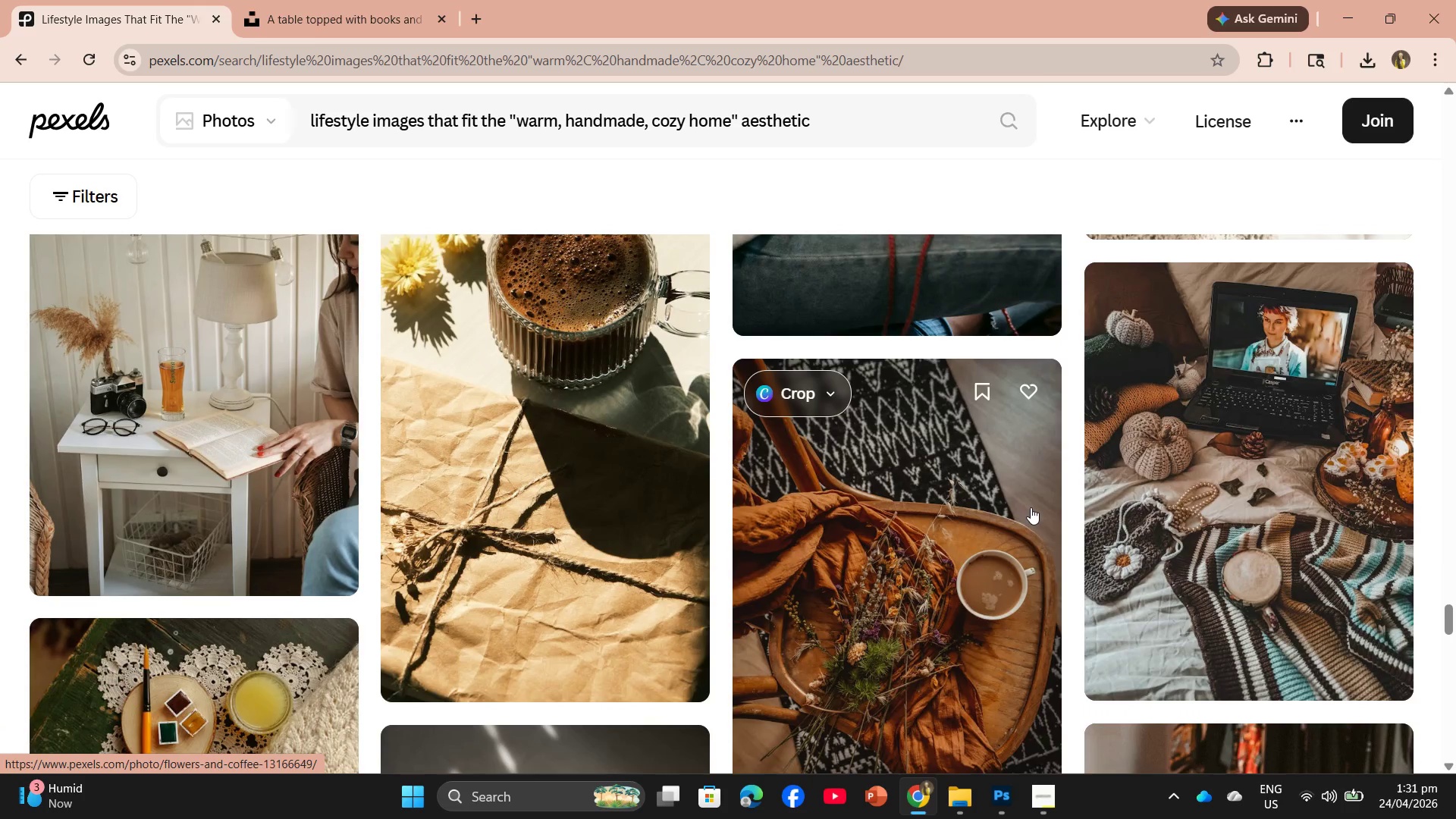 
scroll: coordinate [558, 550], scroll_direction: down, amount: 11.0
 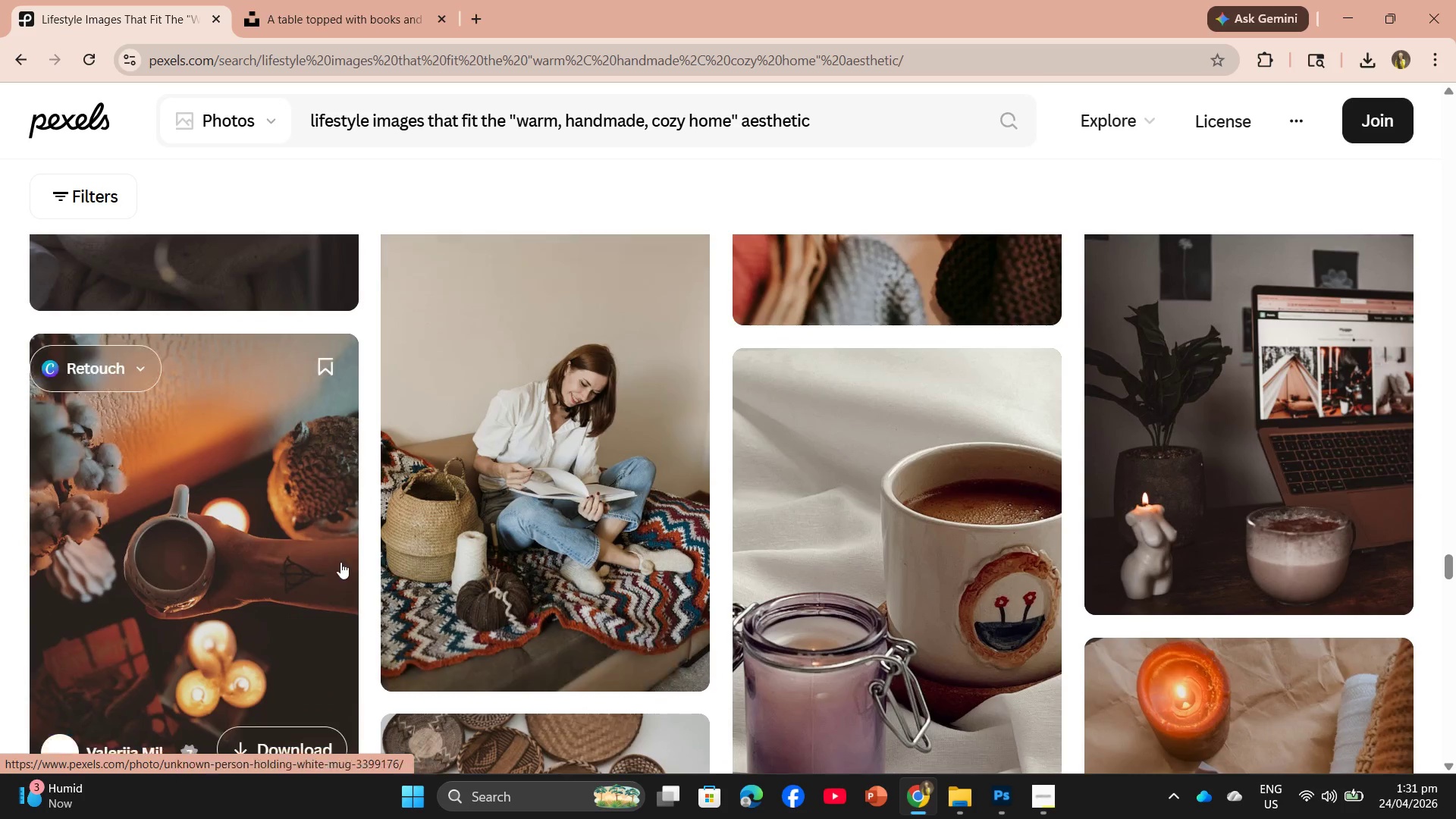 
left_click([249, 546])
 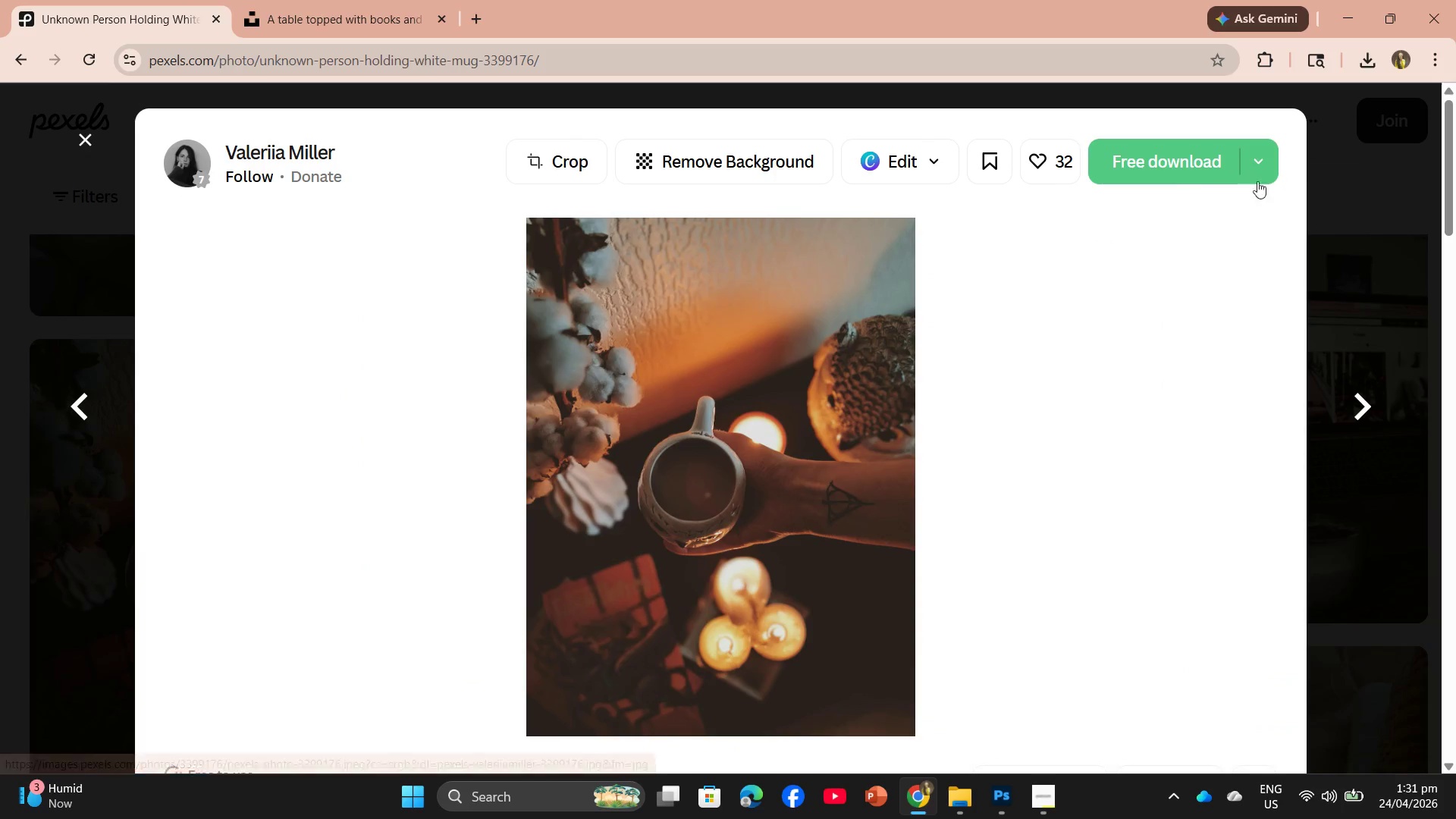 
left_click([1180, 176])
 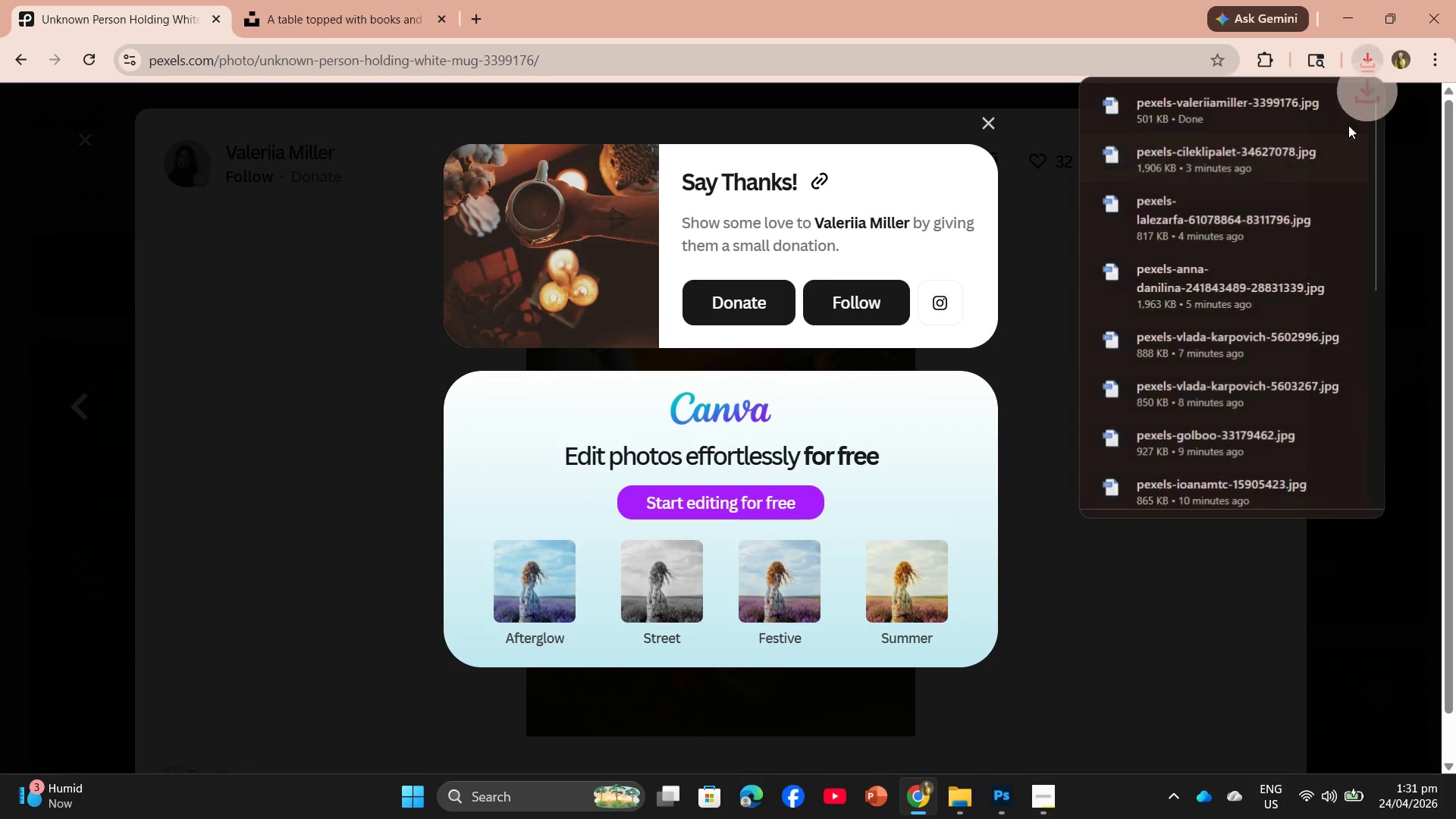 
left_click_drag(start_coordinate=[1226, 110], to_coordinate=[1212, 131])
 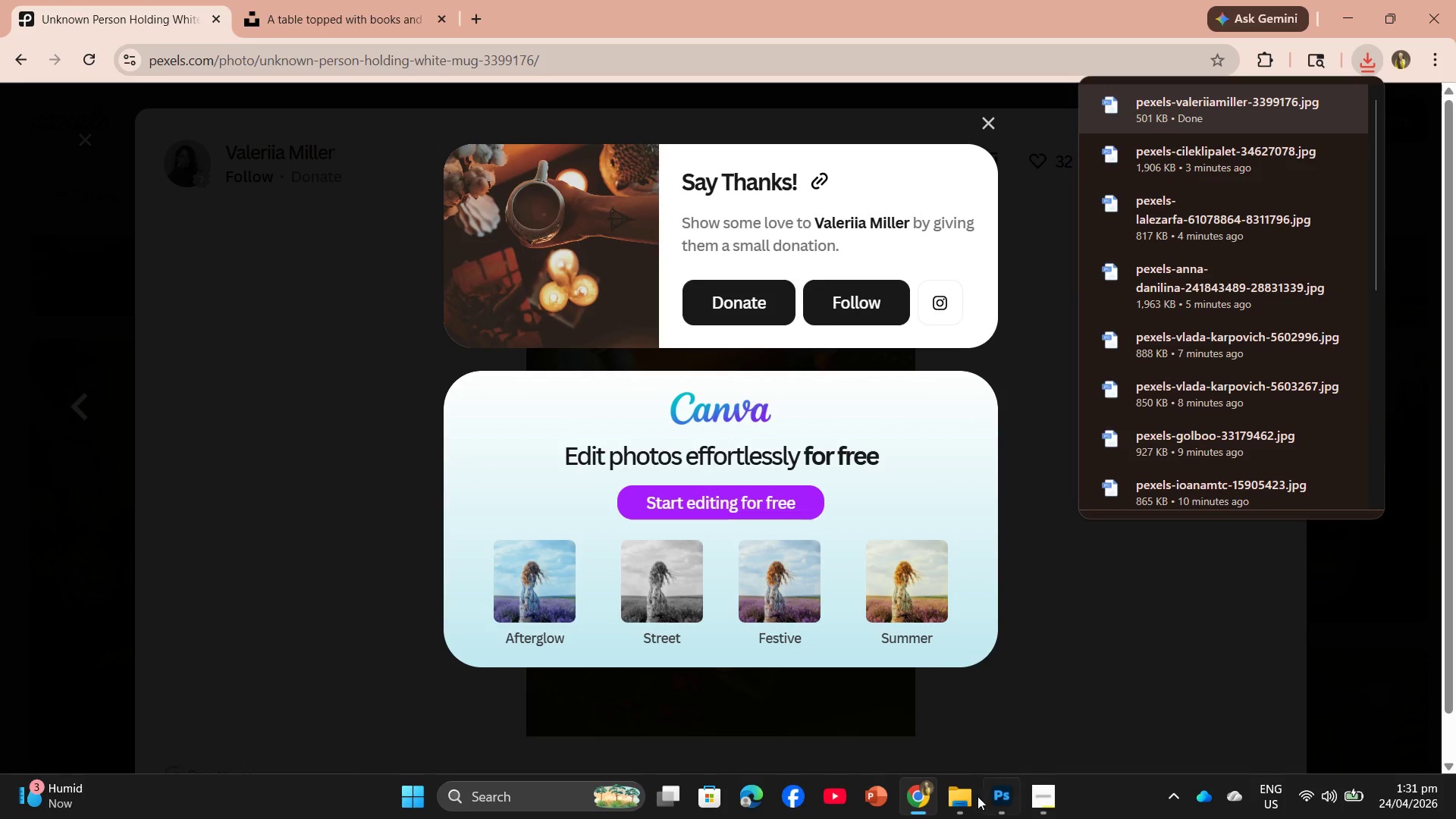 
left_click([970, 806])
 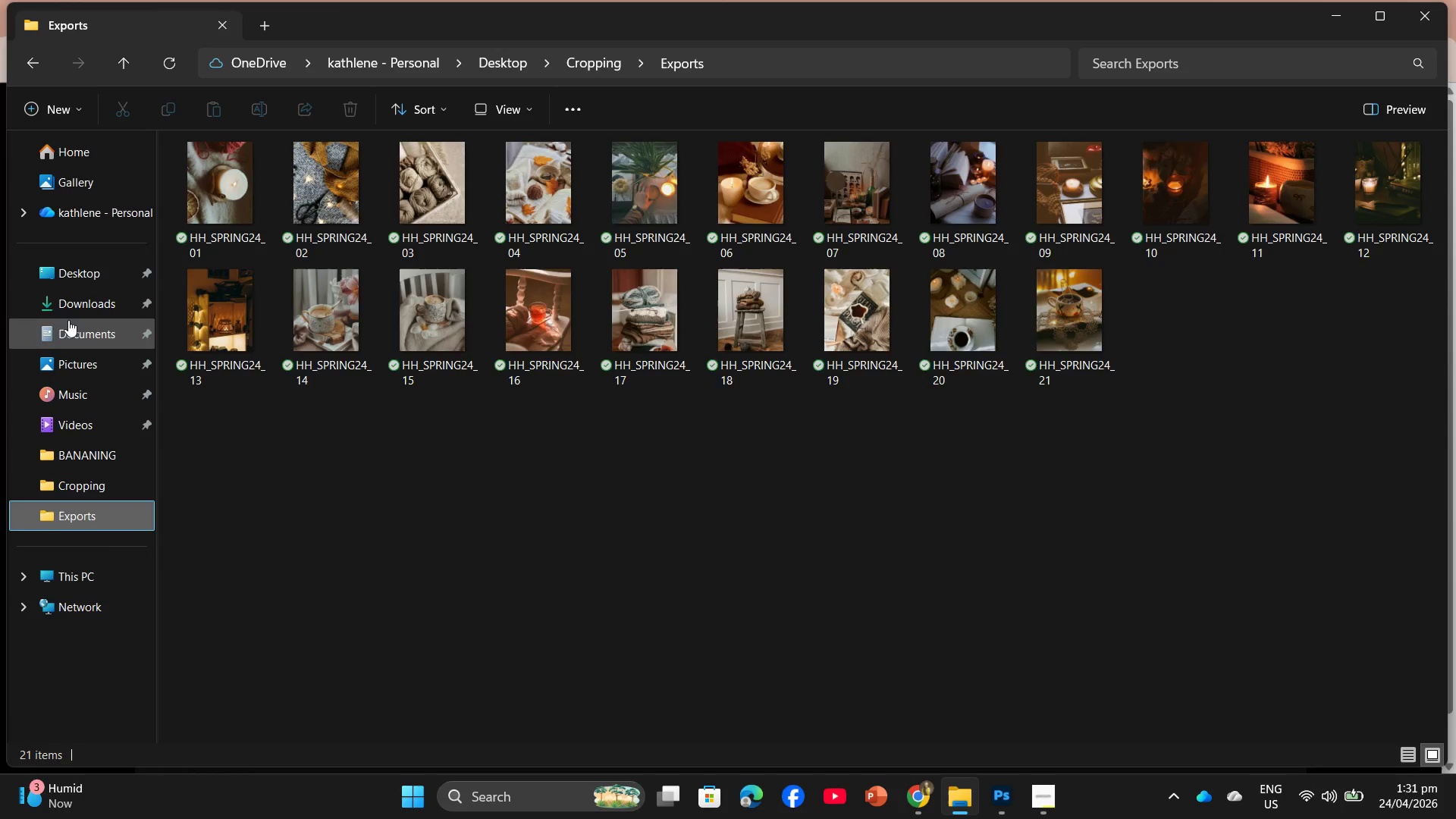 
double_click([78, 306])
 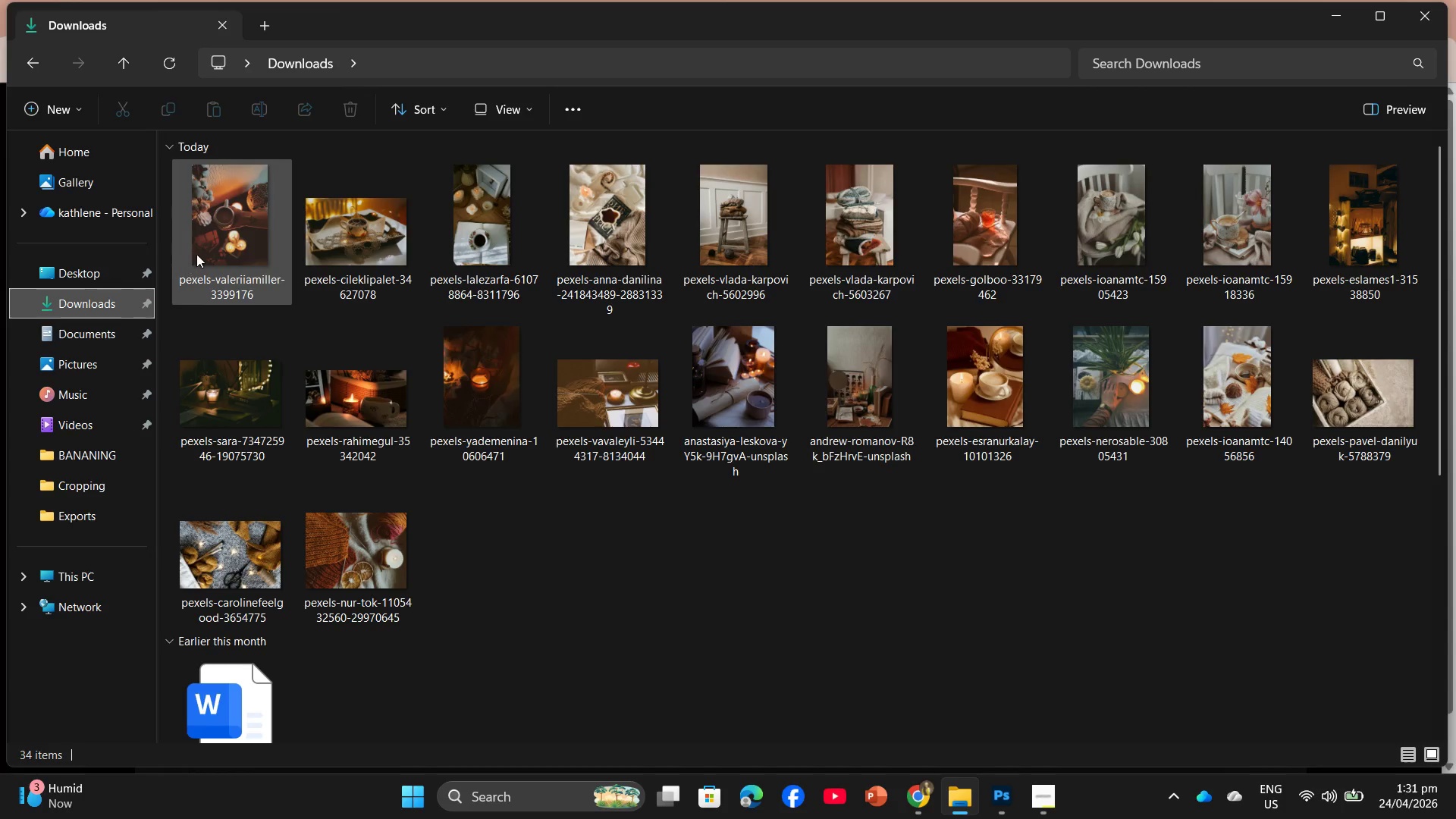 
left_click([200, 252])
 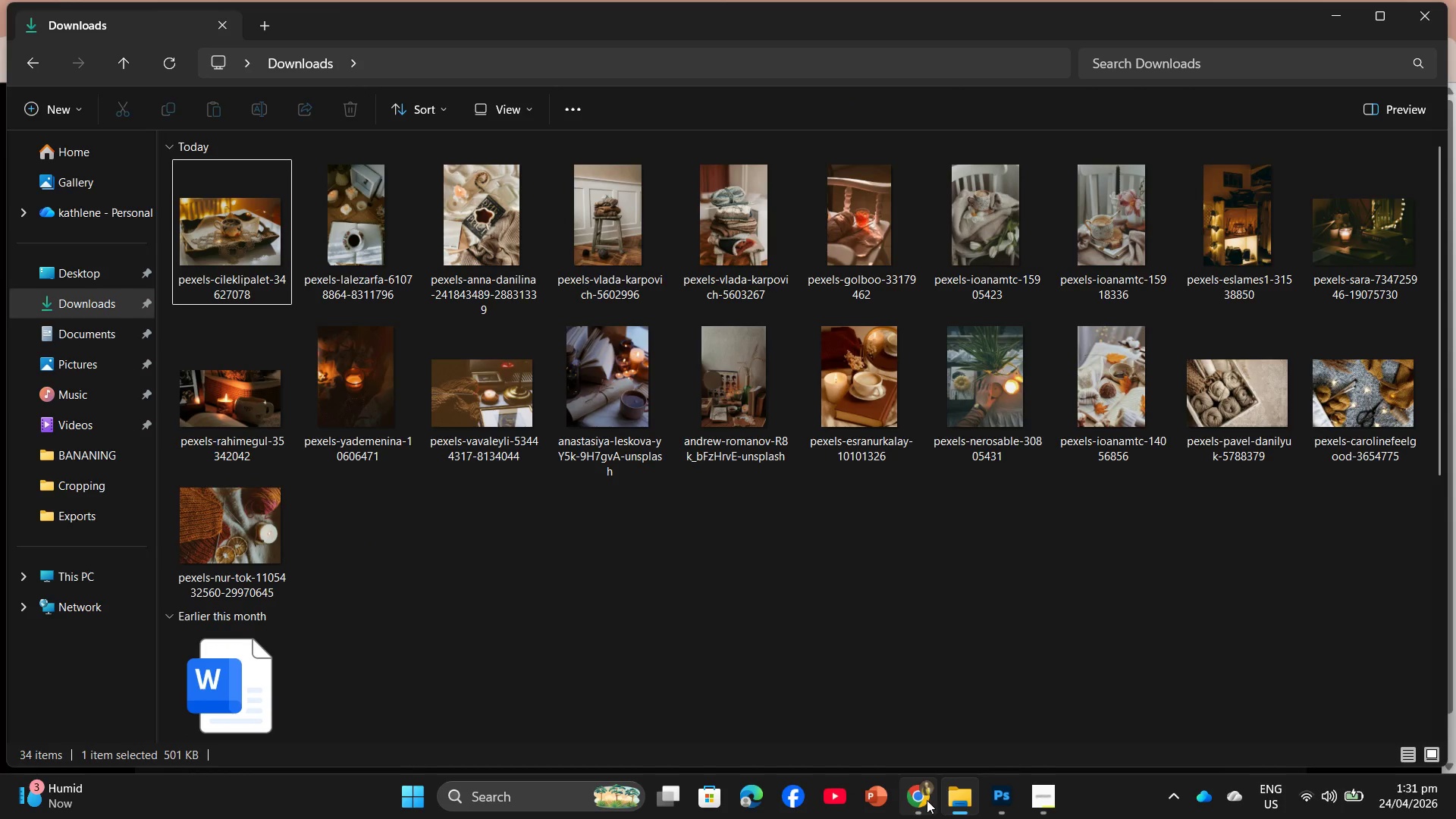 
double_click([1170, 661])
 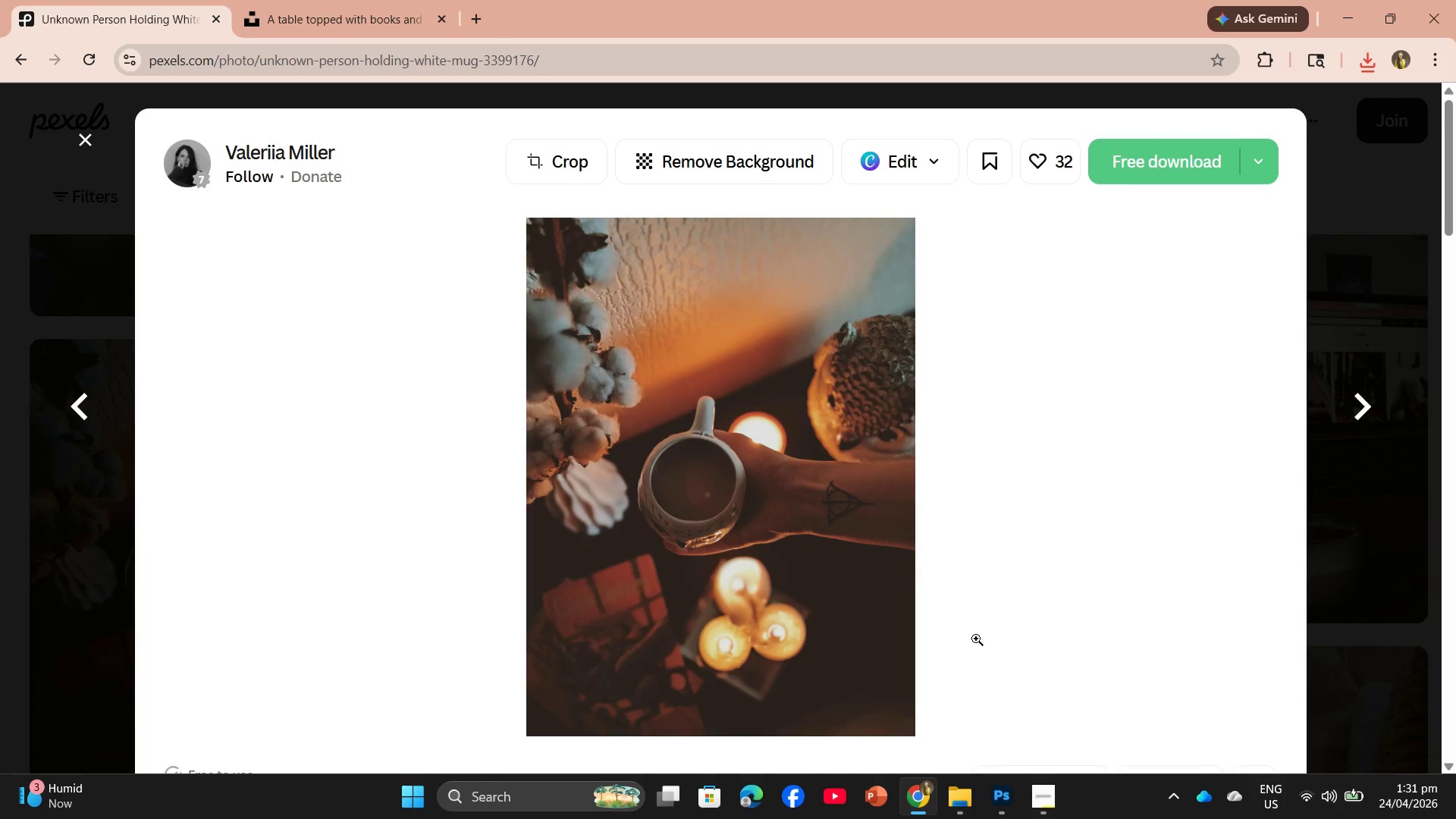 
scroll: coordinate [971, 642], scroll_direction: down, amount: 12.0
 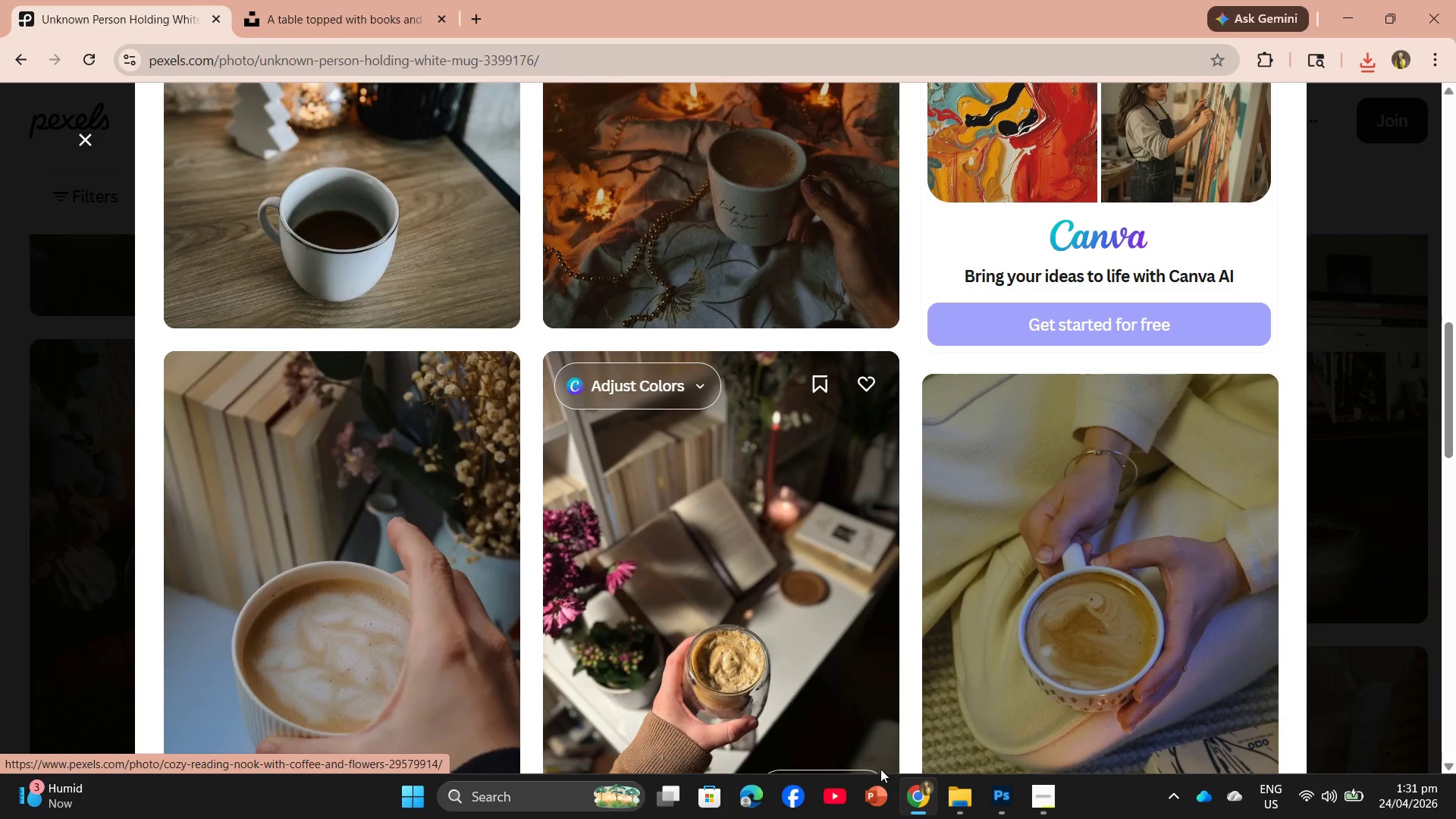 
left_click([882, 711])
 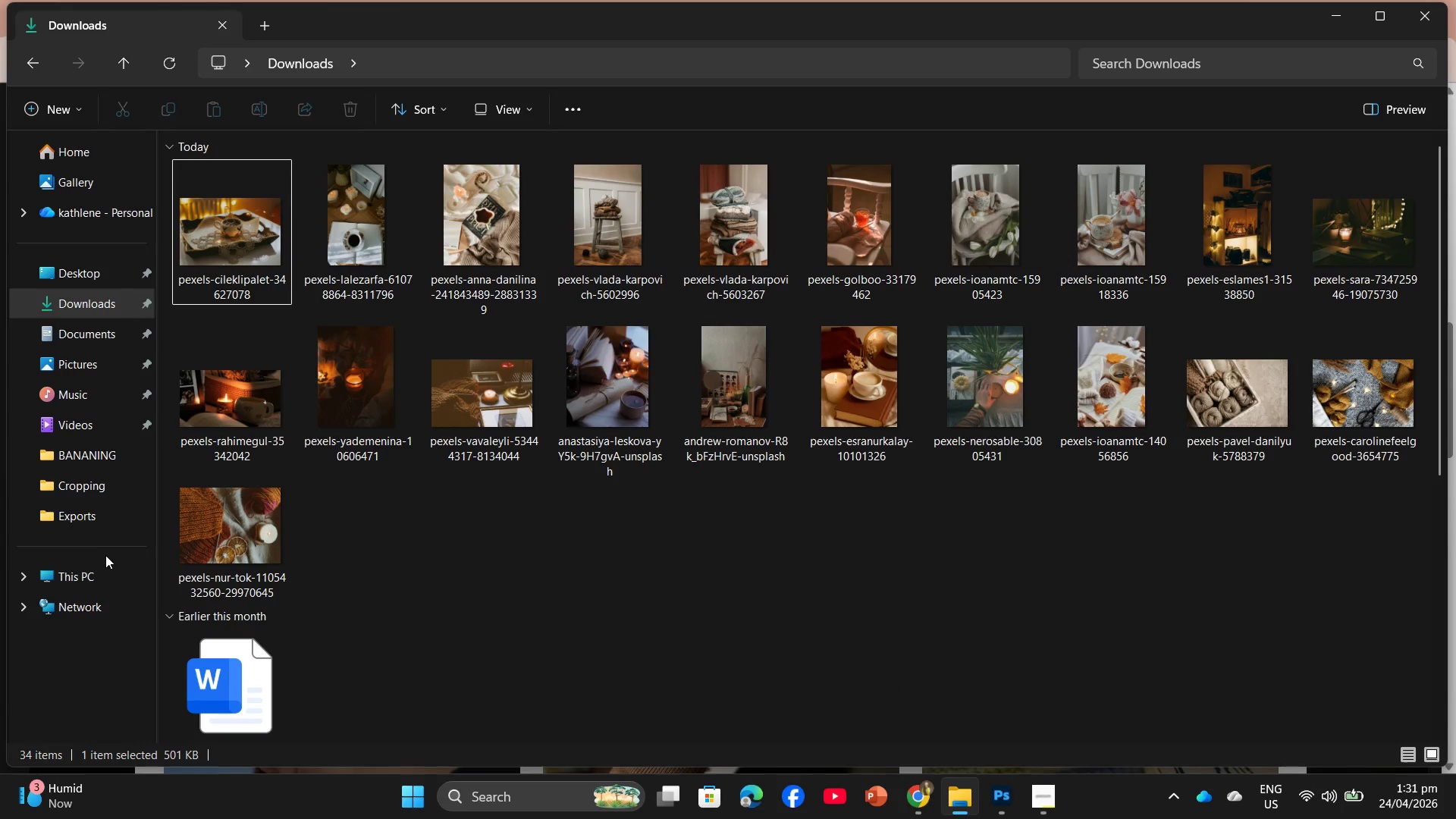 
left_click([102, 511])
 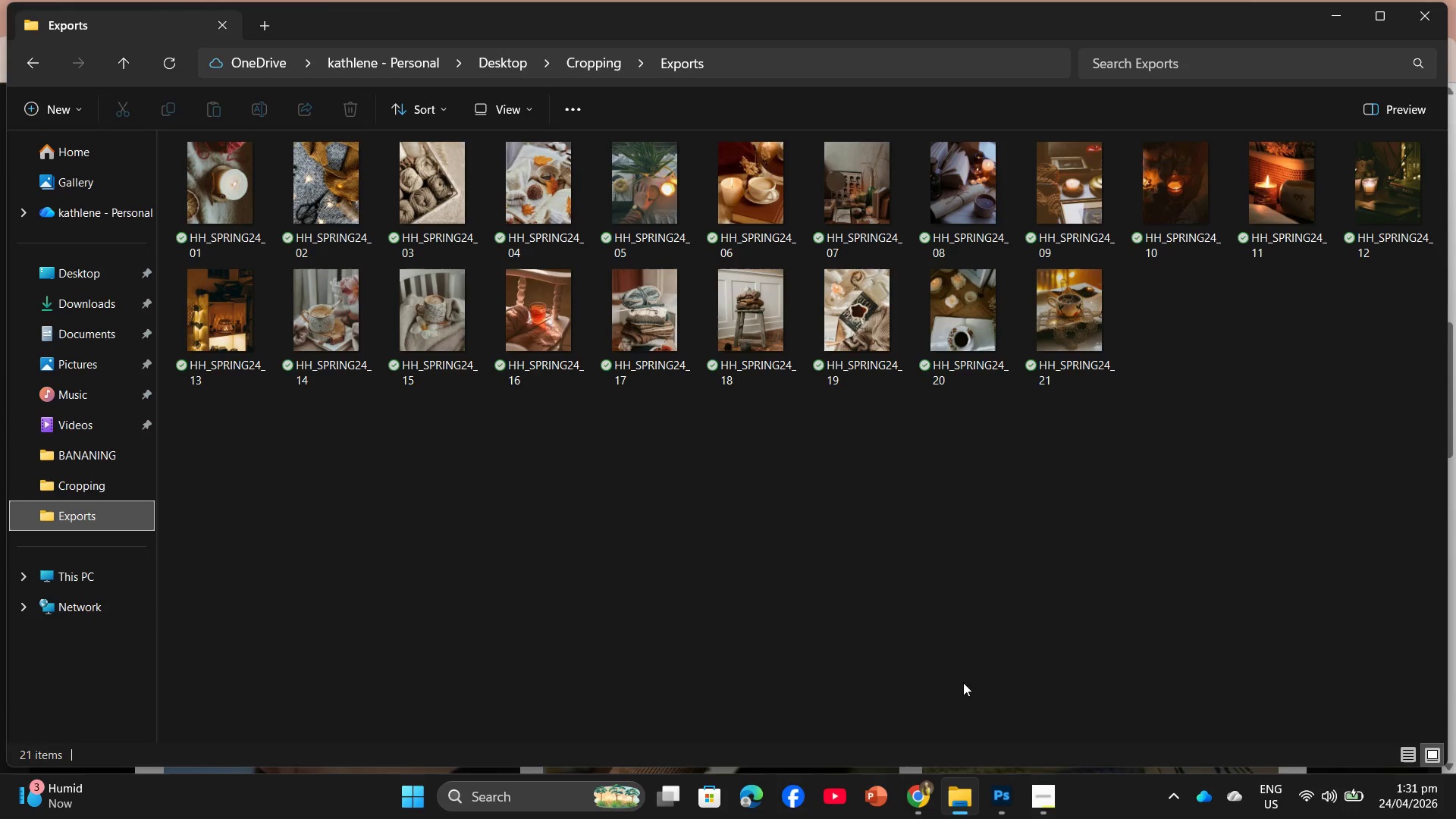 
mouse_move([914, 794])
 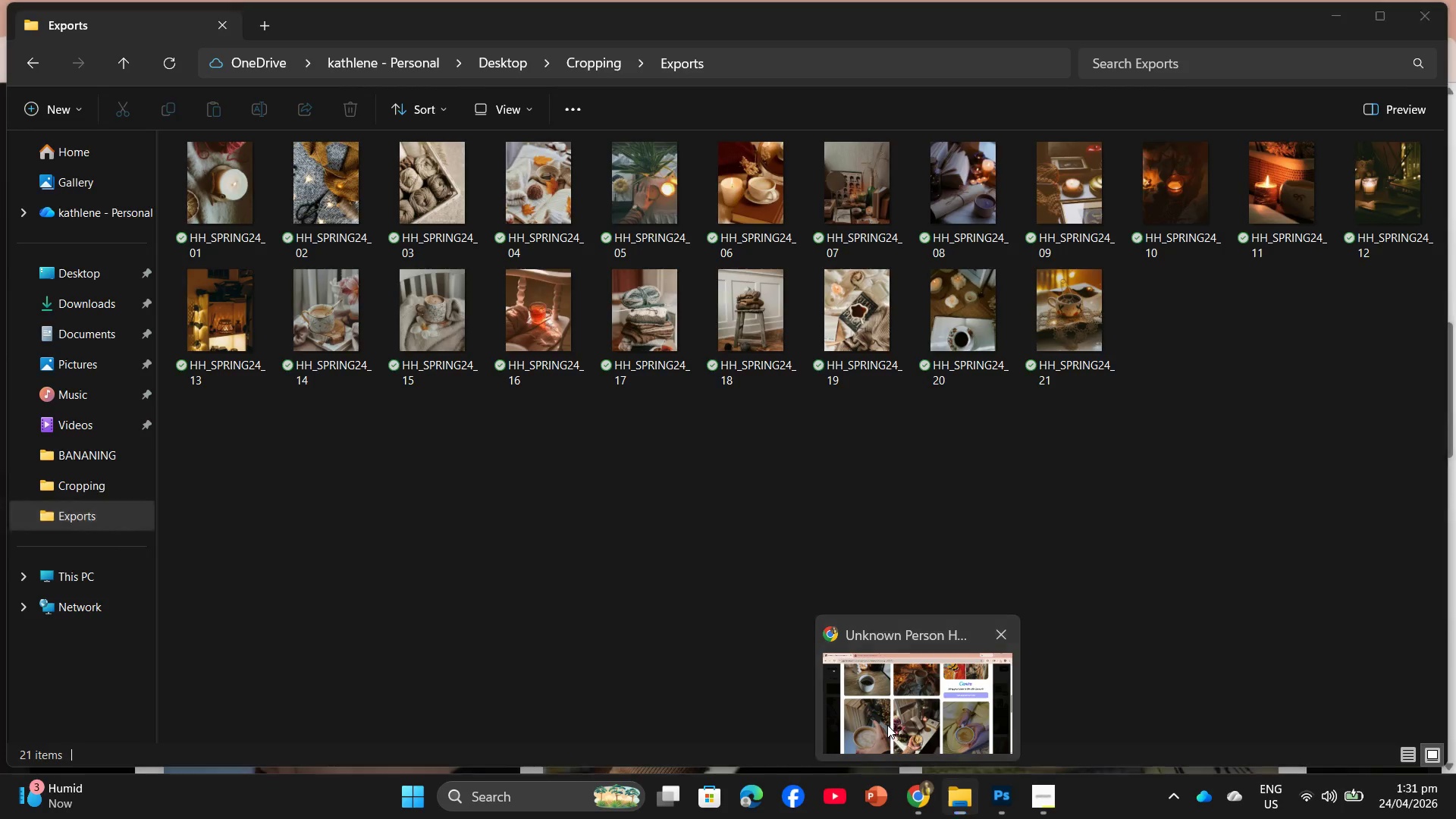 
left_click([887, 725])
 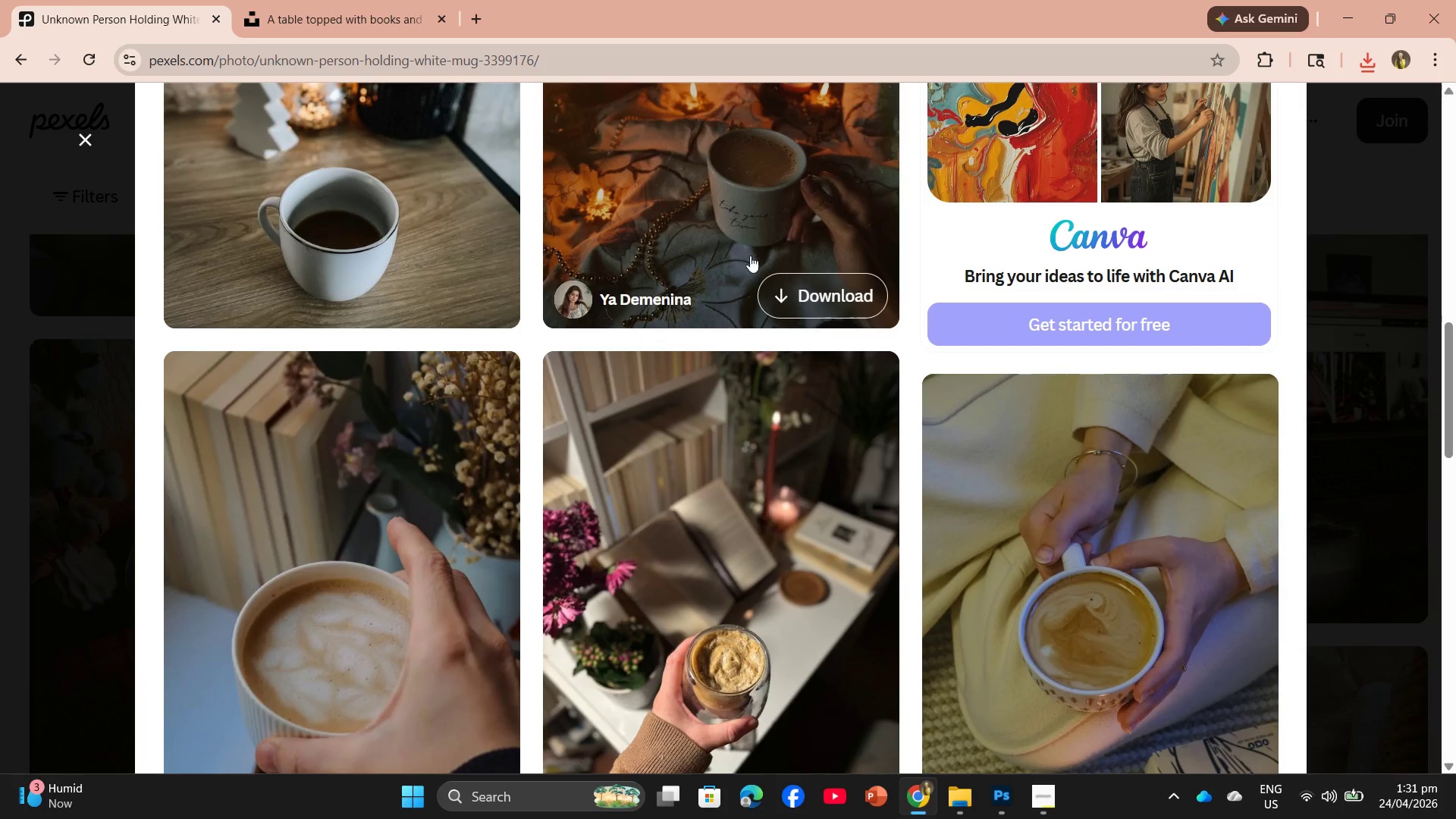 
left_click([761, 234])
 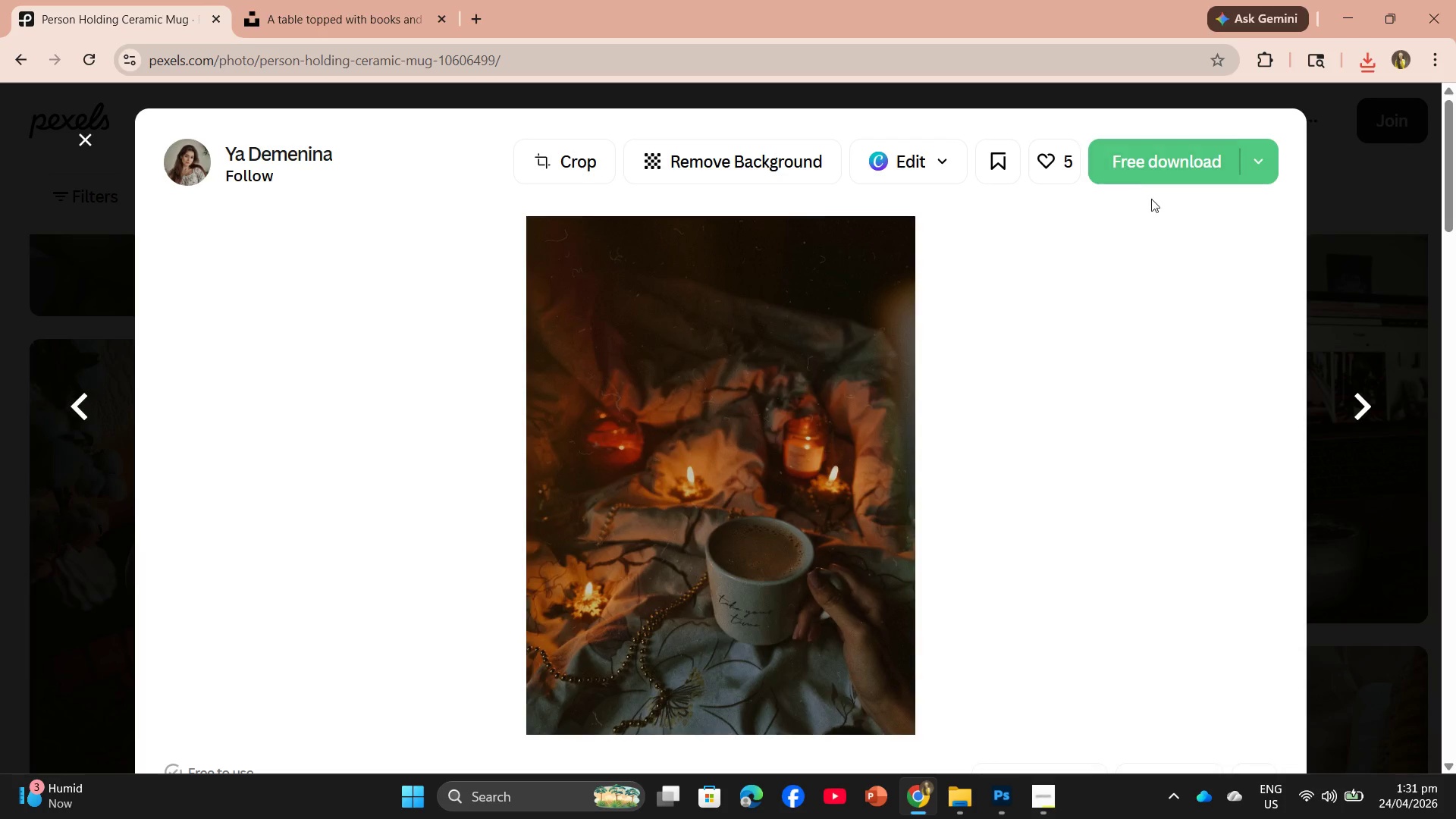 
left_click([1144, 167])
 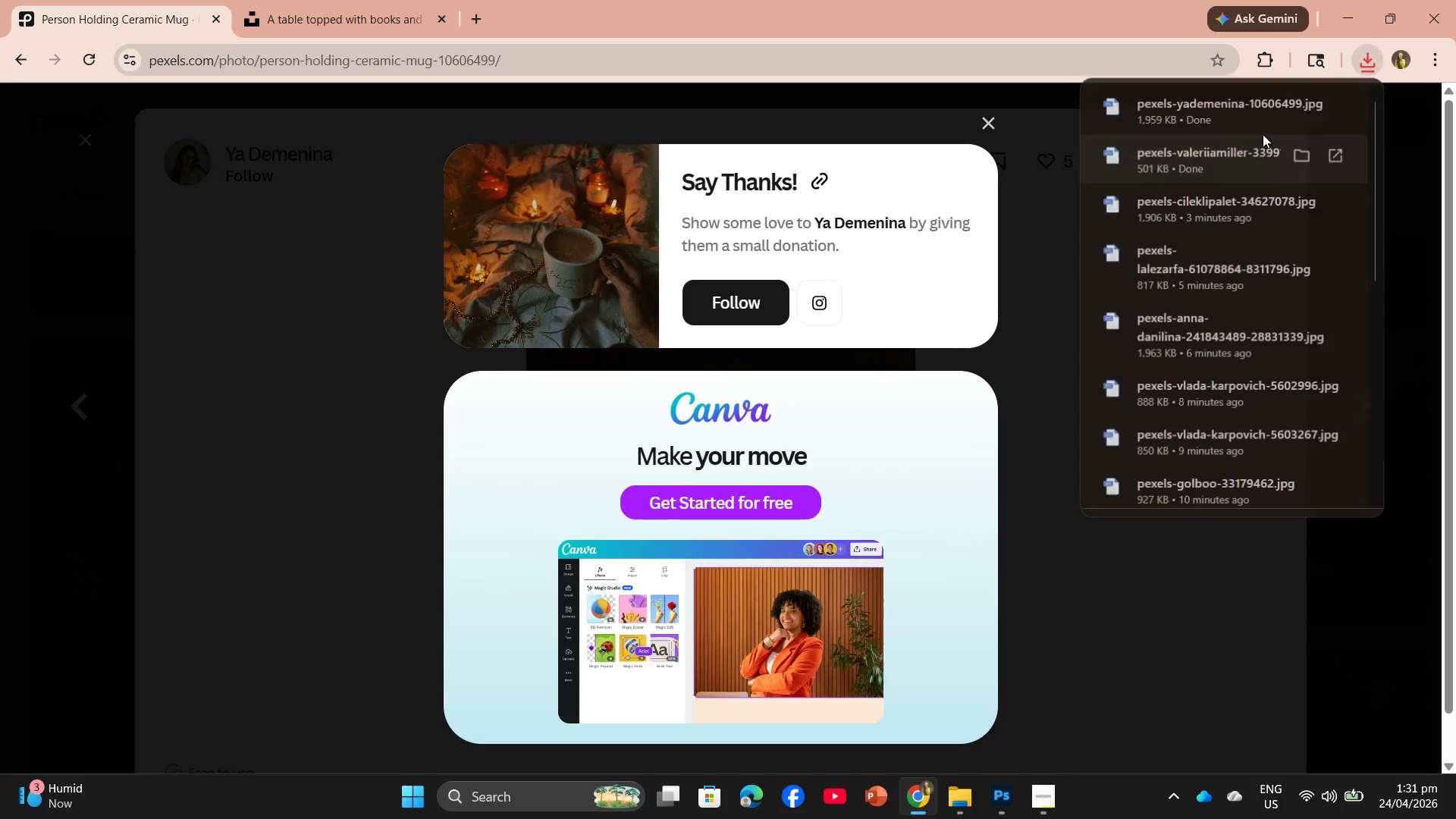 
left_click_drag(start_coordinate=[1178, 117], to_coordinate=[620, 450])
 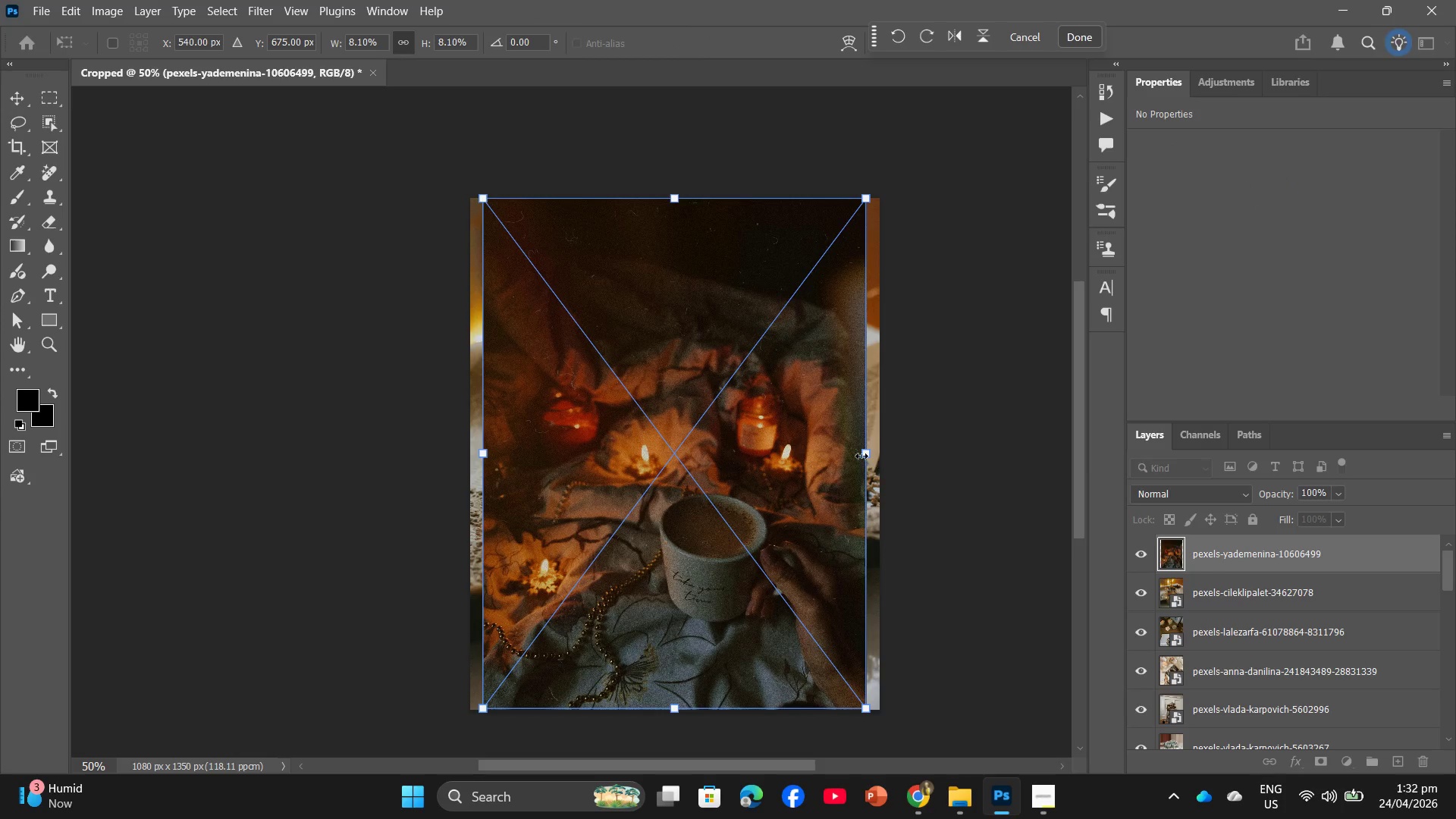 
left_click_drag(start_coordinate=[864, 453], to_coordinate=[883, 453])
 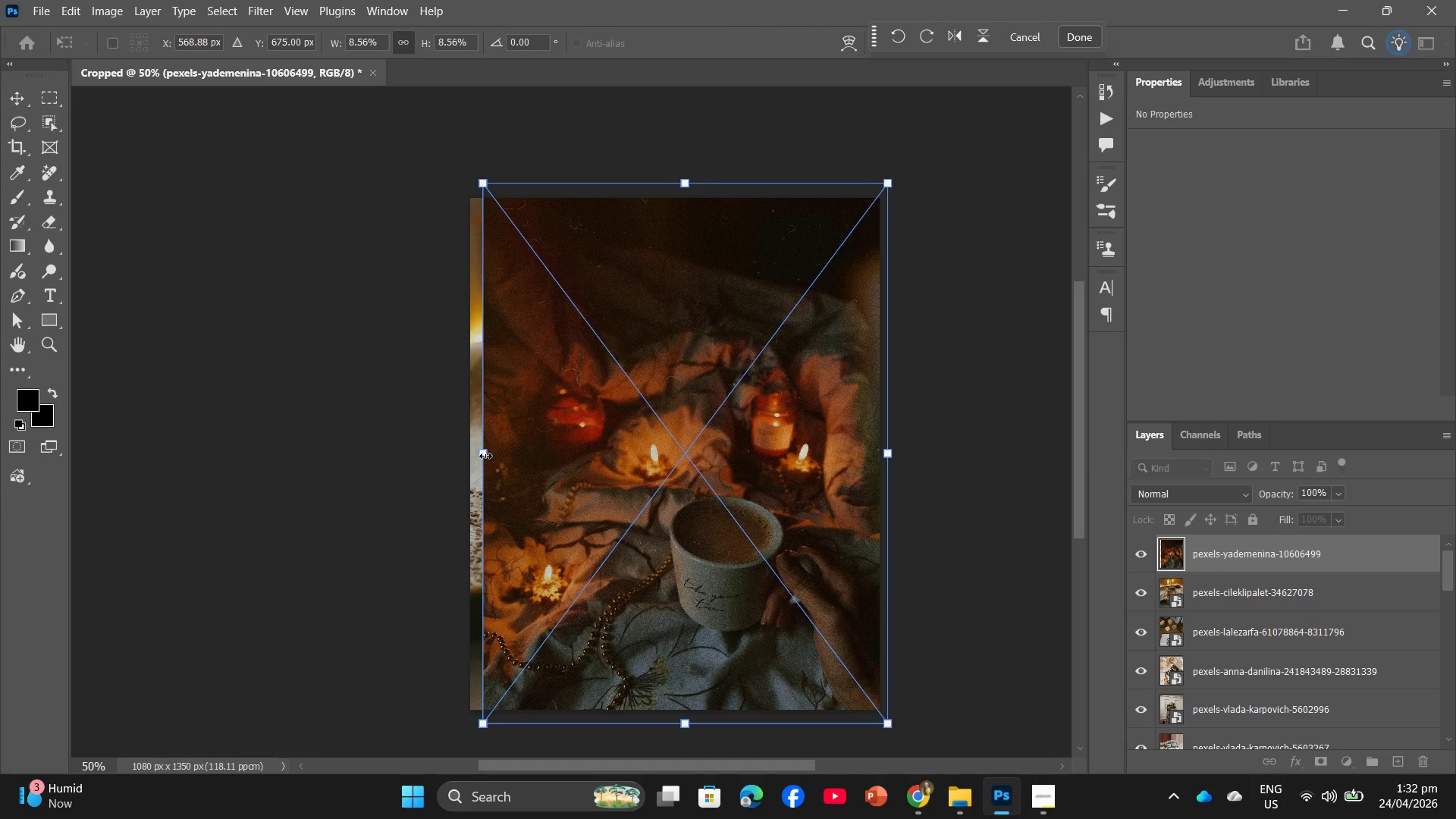 
left_click_drag(start_coordinate=[485, 456], to_coordinate=[464, 471])
 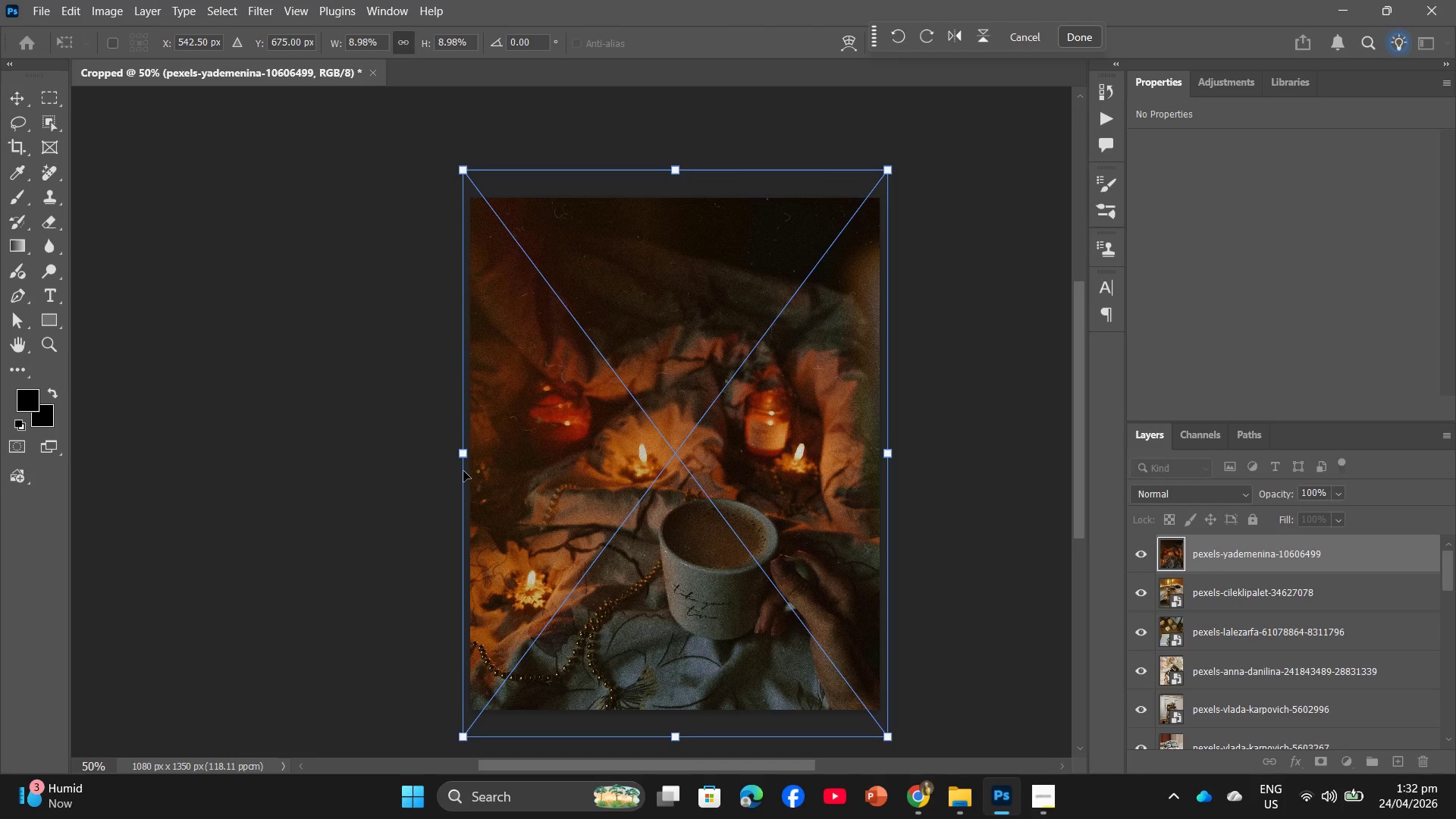 
key(Enter)
 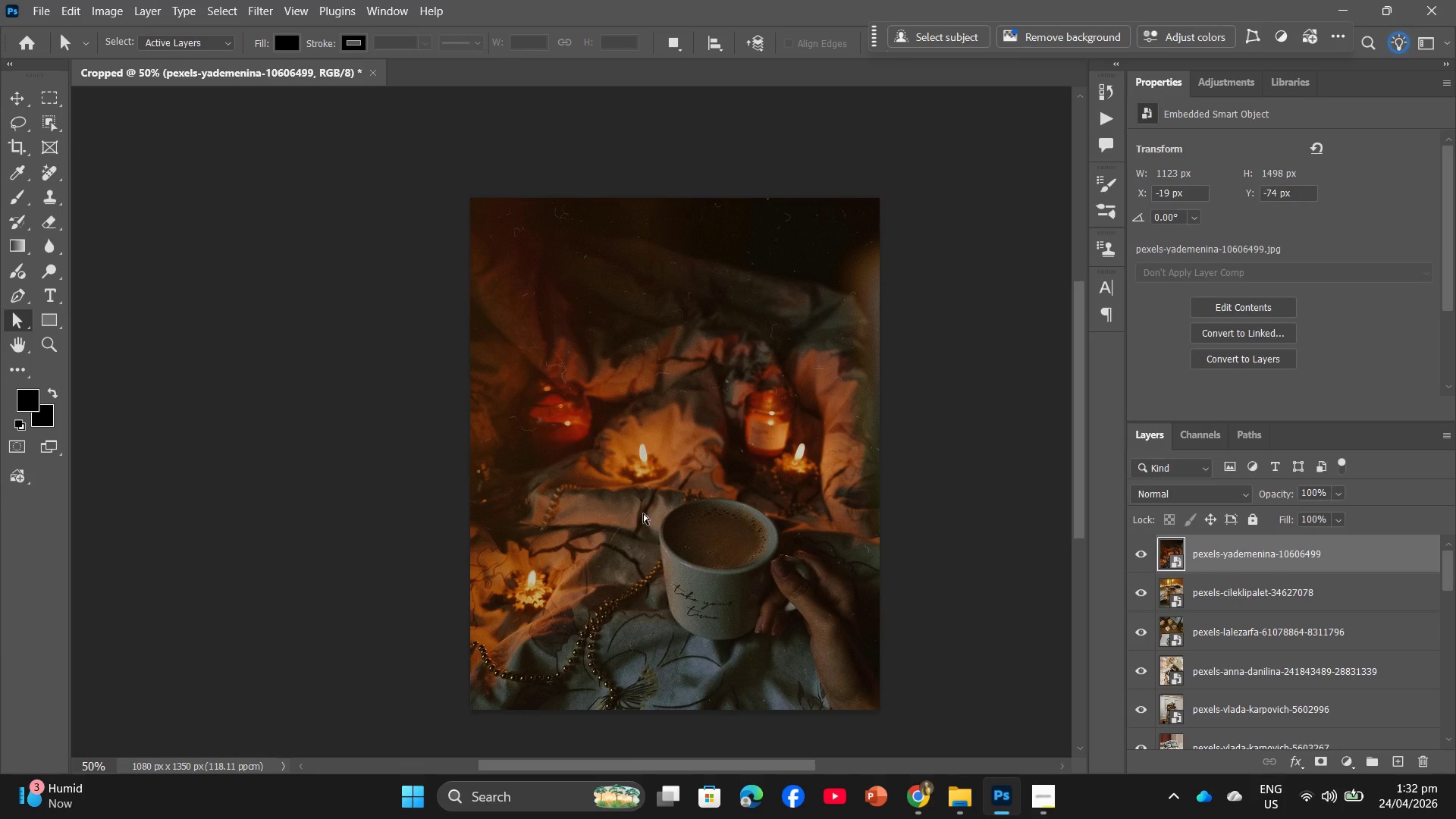 
left_click([645, 513])
 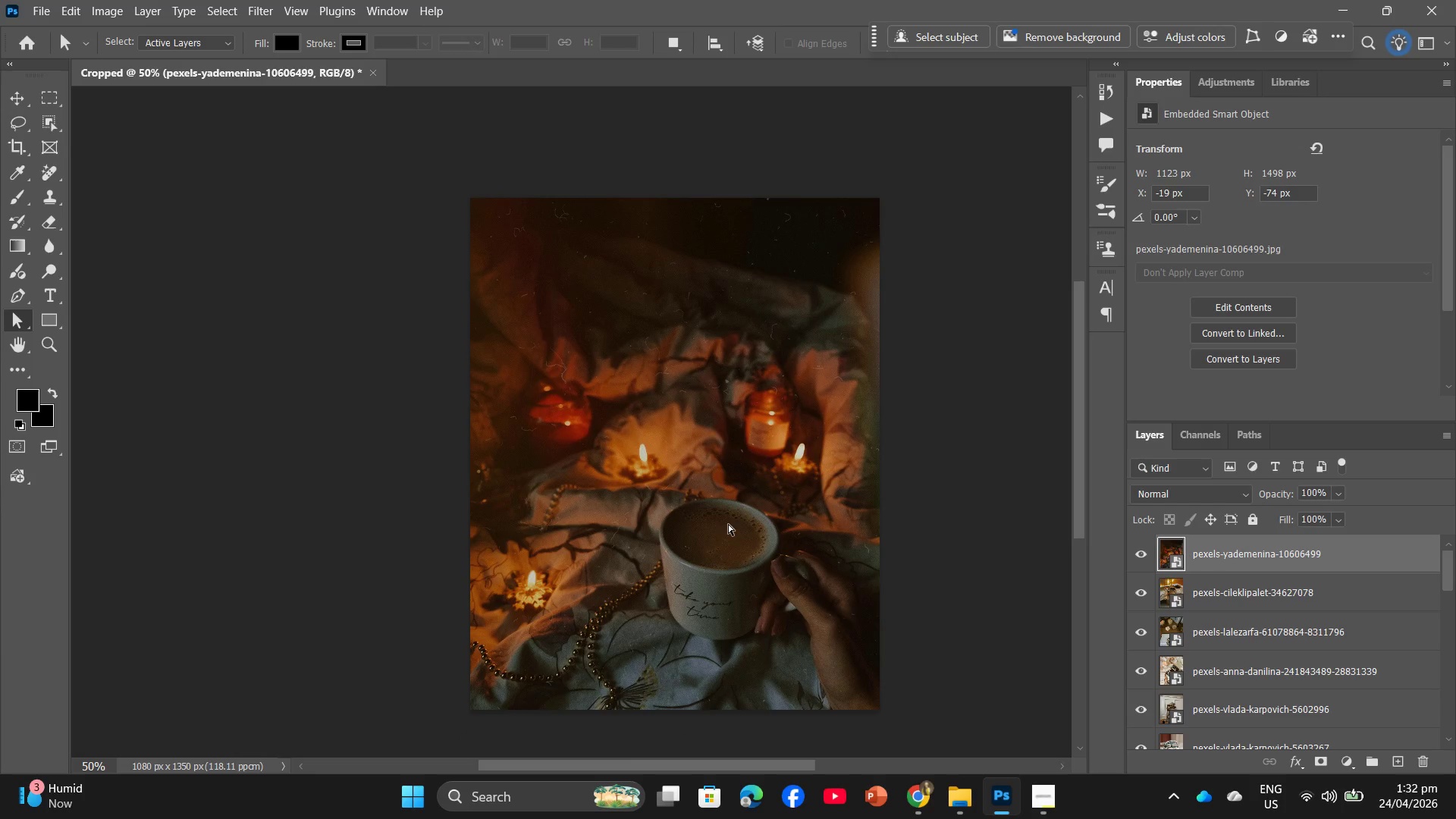 
key(Control+T)
 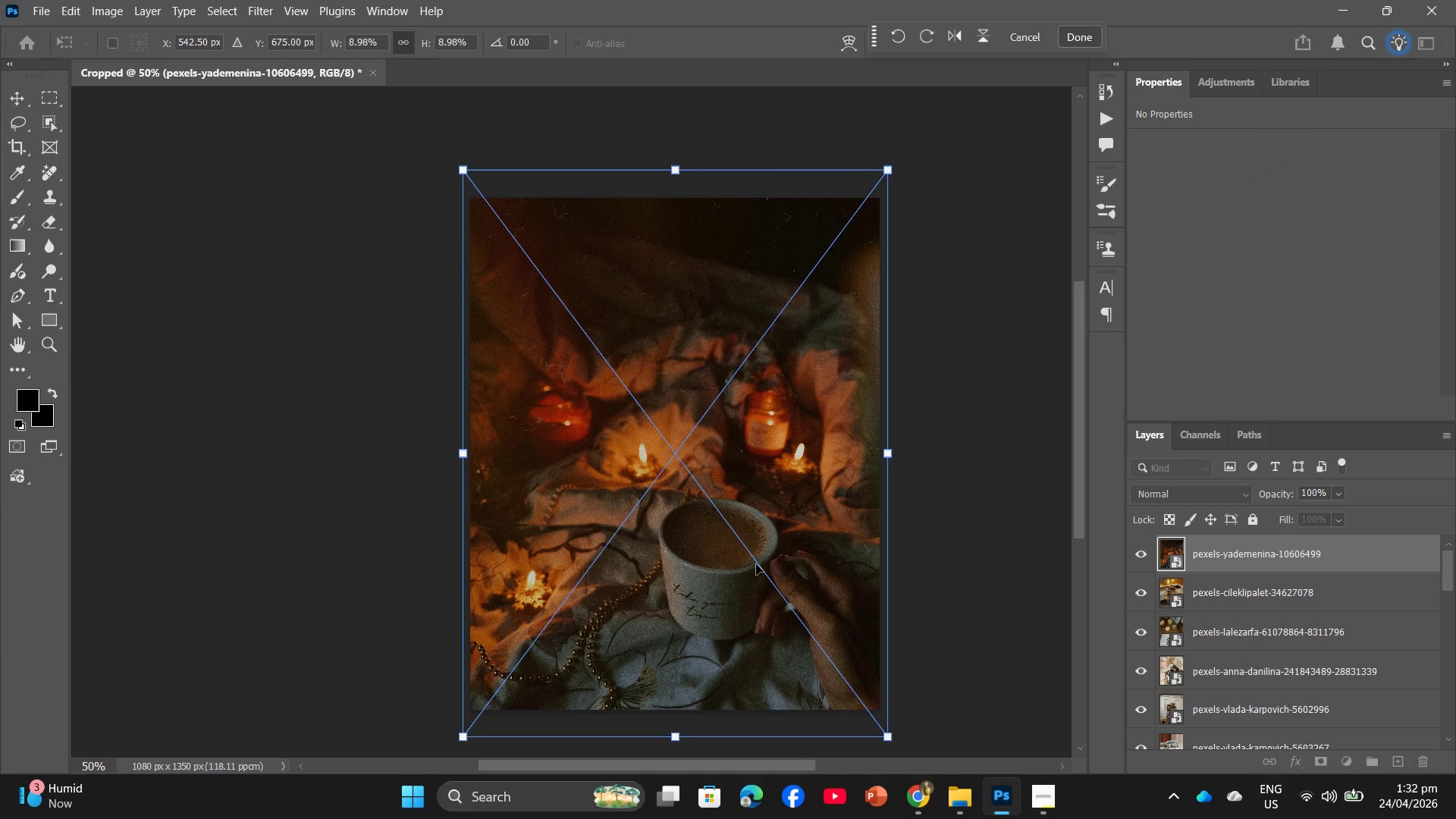 
left_click_drag(start_coordinate=[756, 564], to_coordinate=[751, 547])
 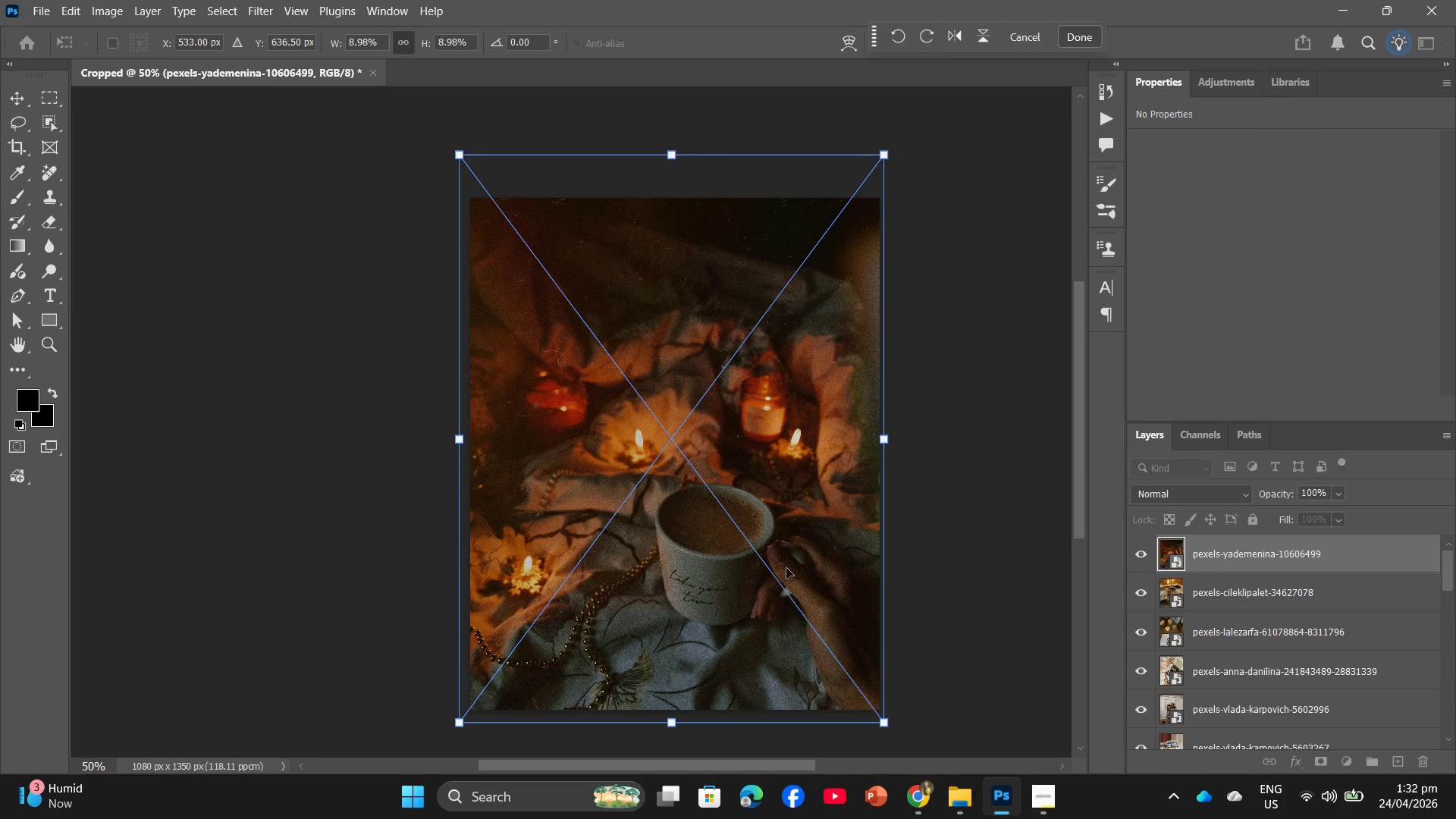 
key(Enter)
 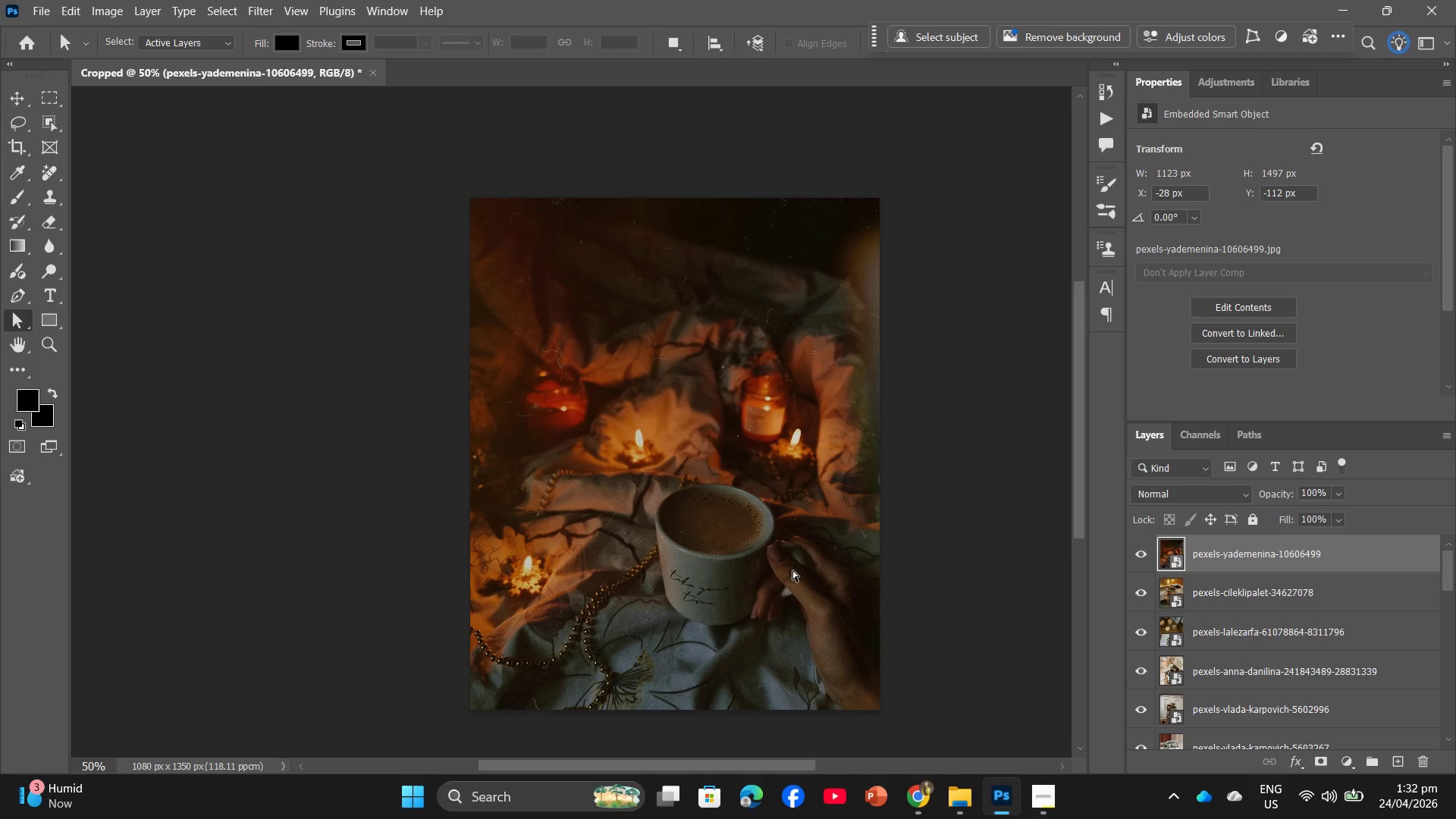 
key(Alt+Control+Shift+W)
 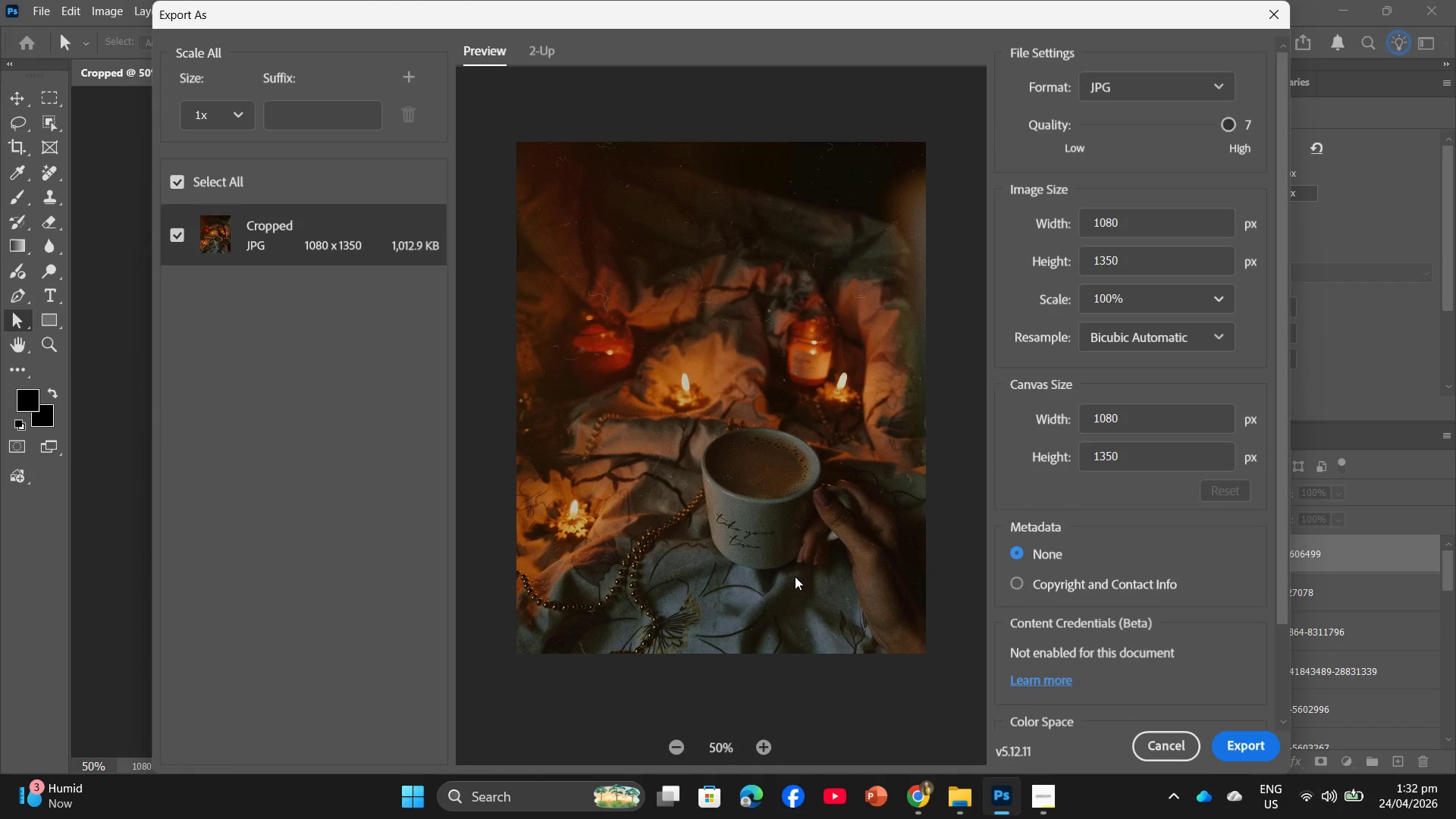 
wait(5.55)
 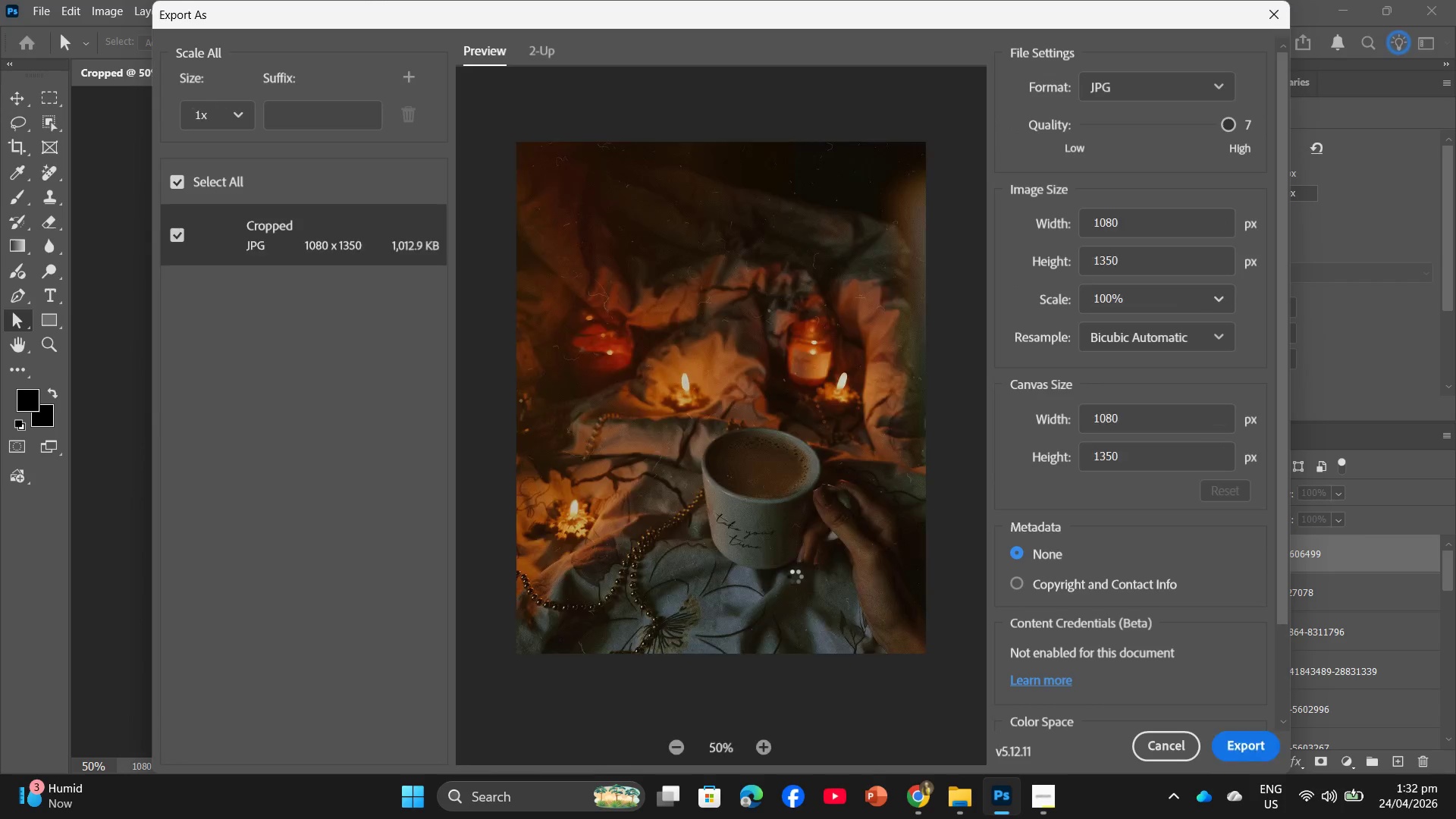 
left_click([1243, 742])
 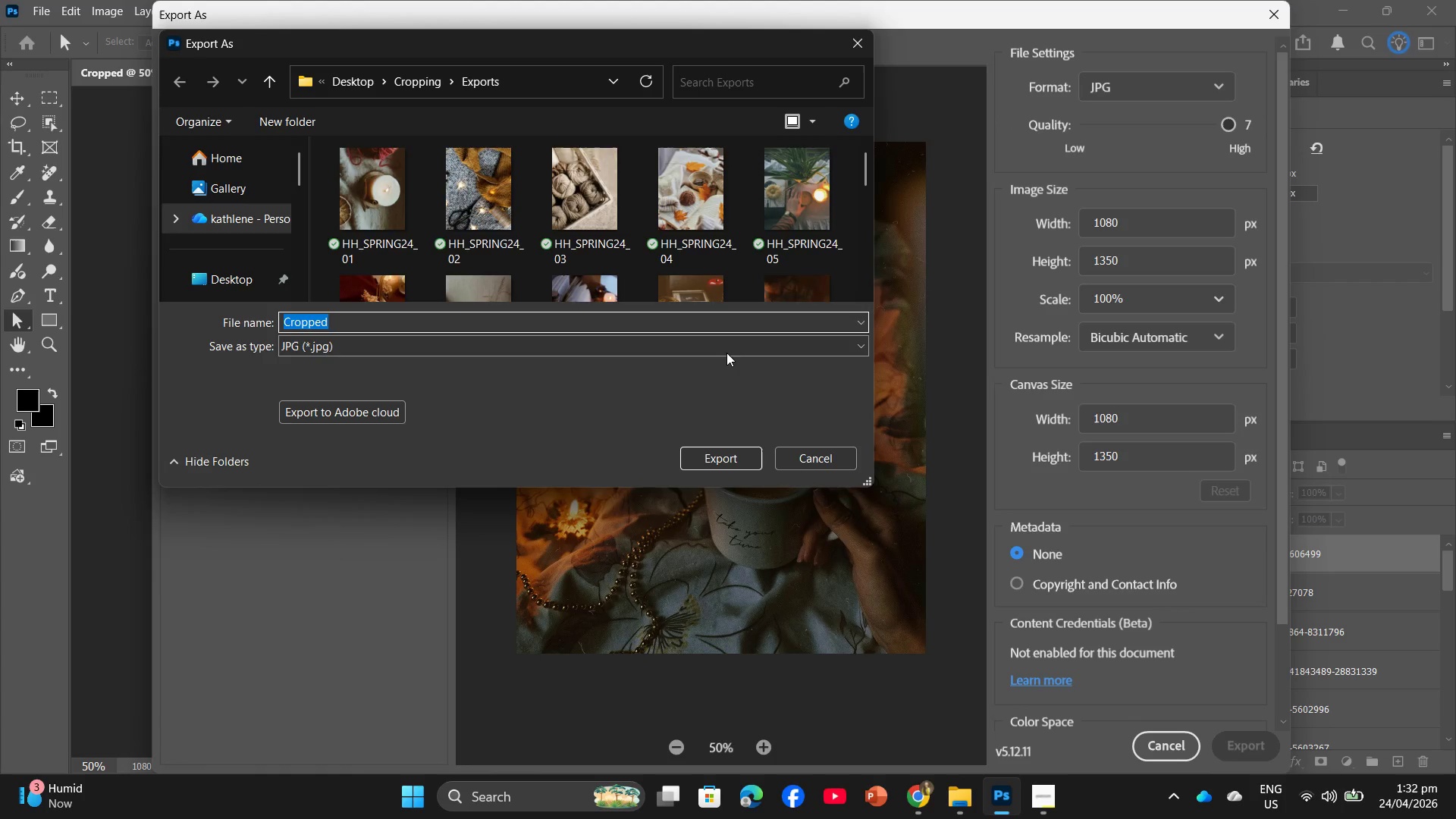 
left_click([615, 259])
 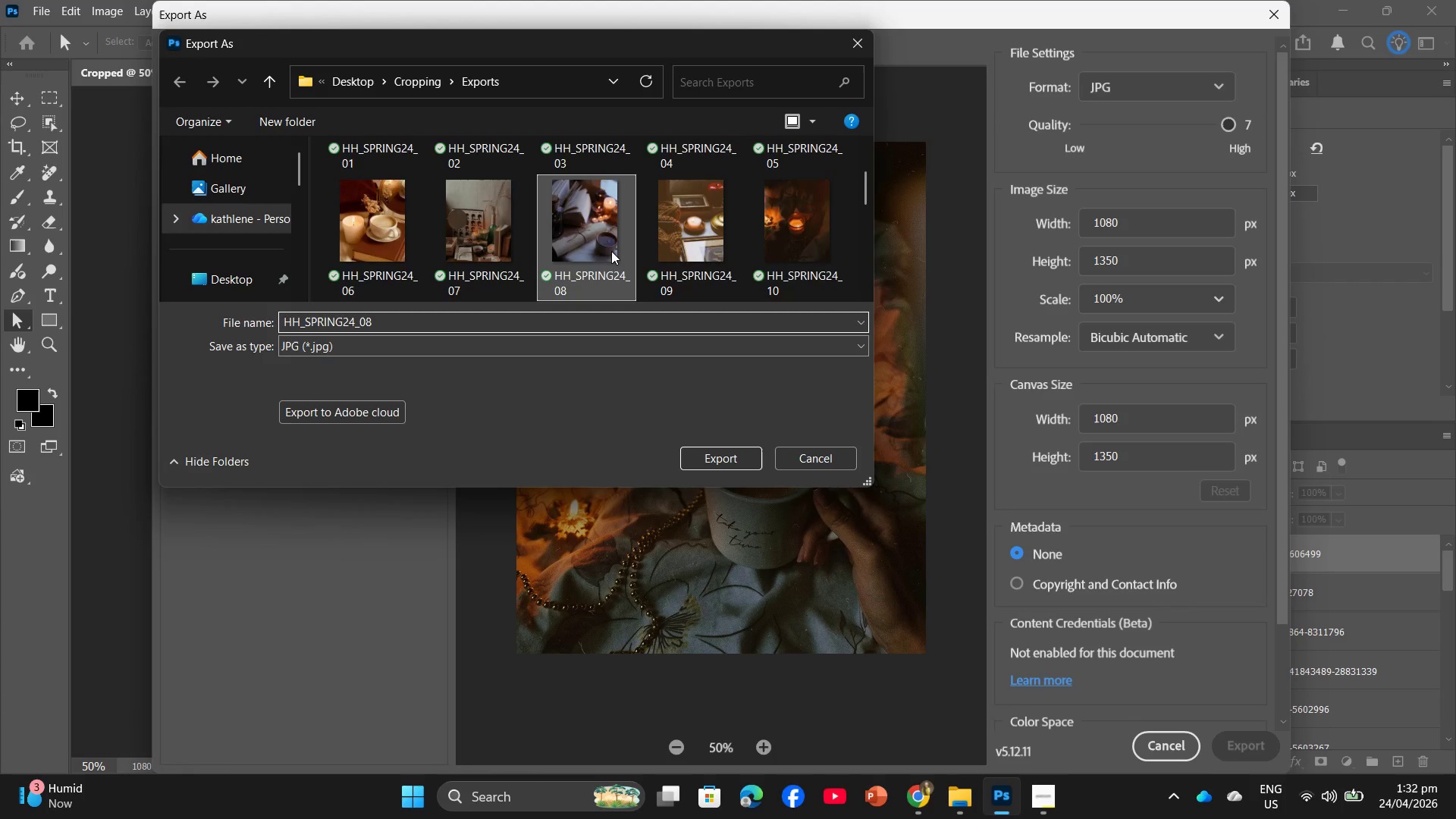 
scroll: coordinate [574, 233], scroll_direction: down, amount: 9.0
 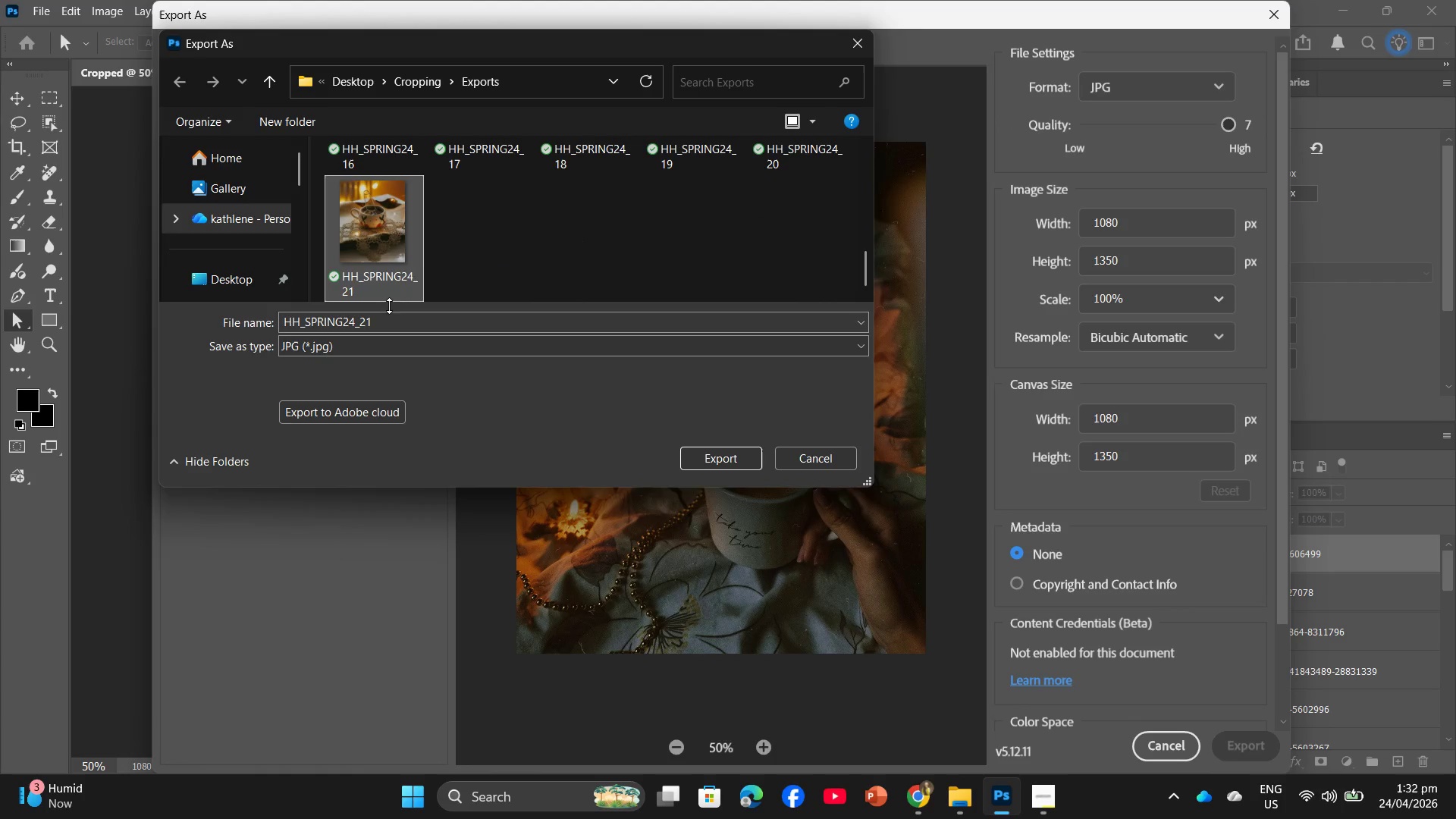 
double_click([391, 318])
 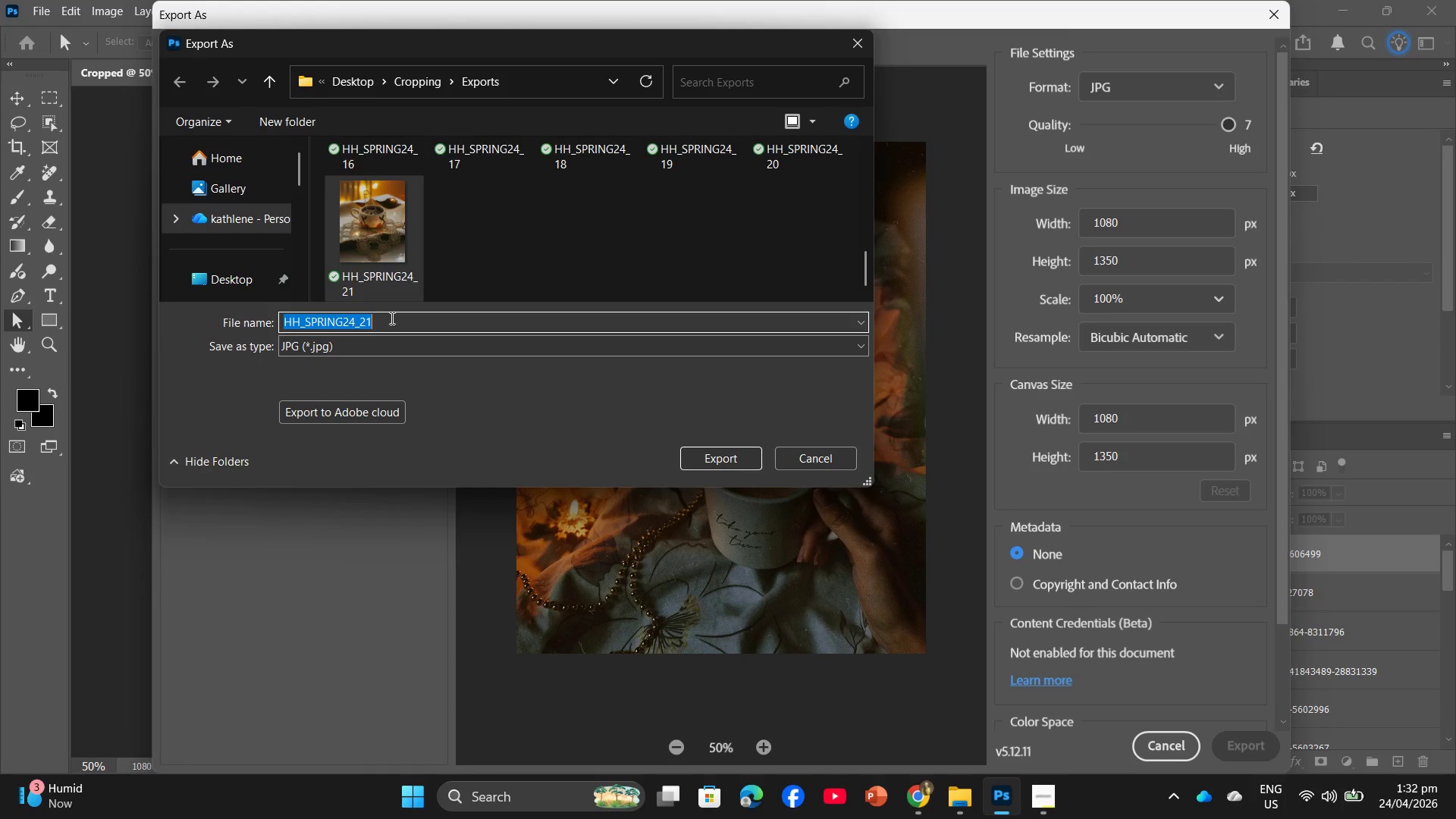 
triple_click([391, 318])
 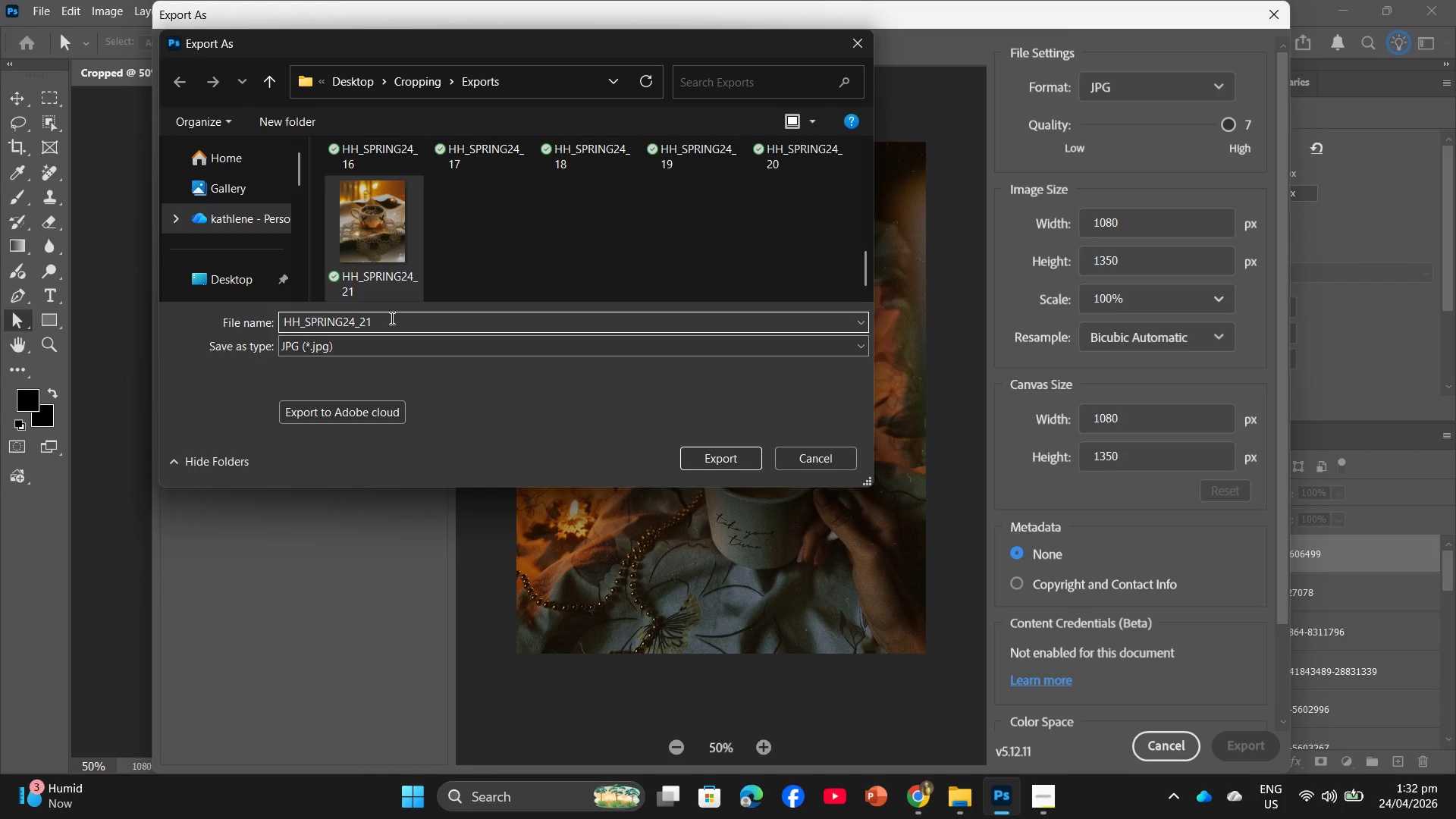 
key(Backspace)
 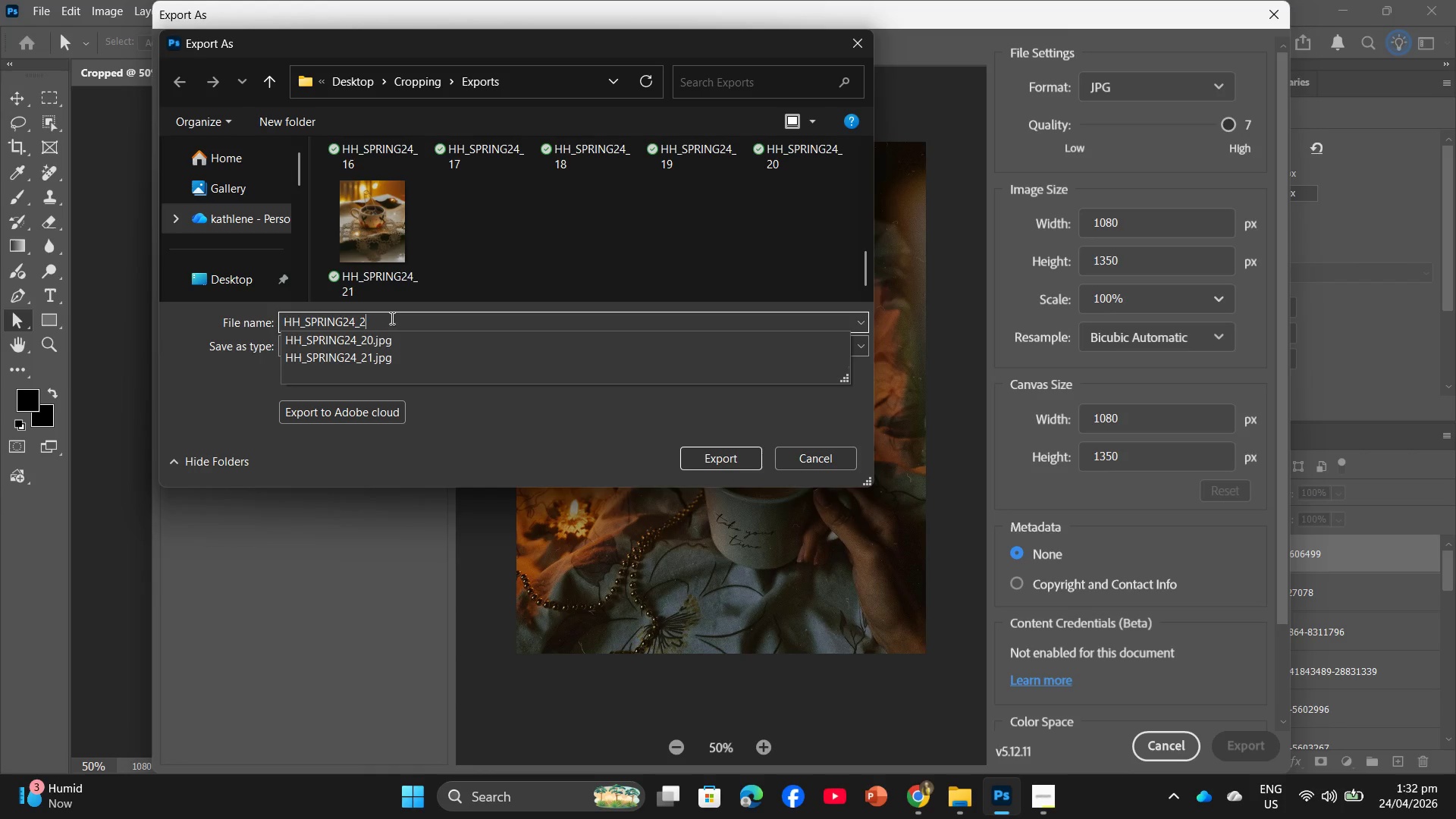 
key(Numpad2)
 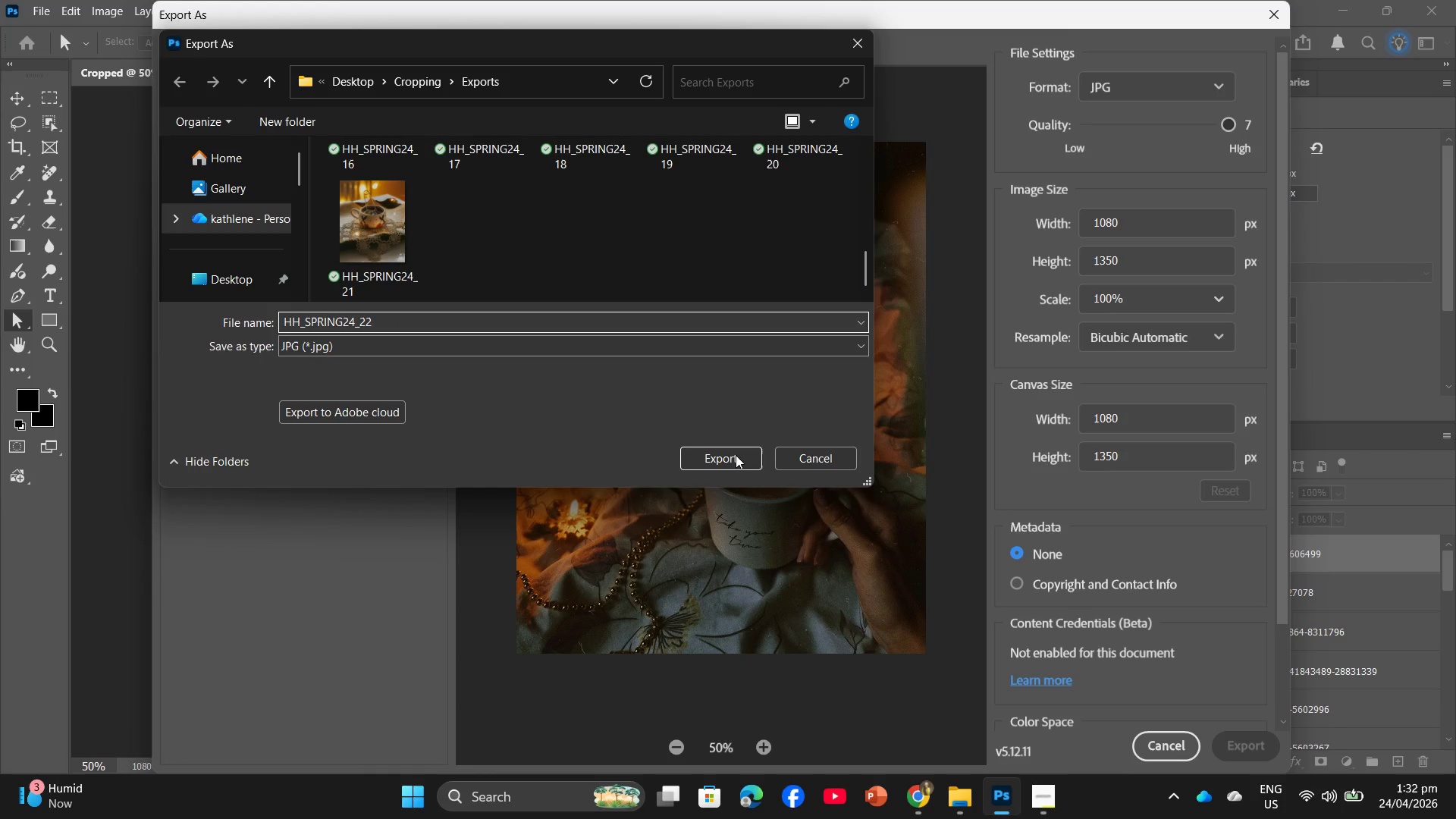 
left_click([748, 459])
 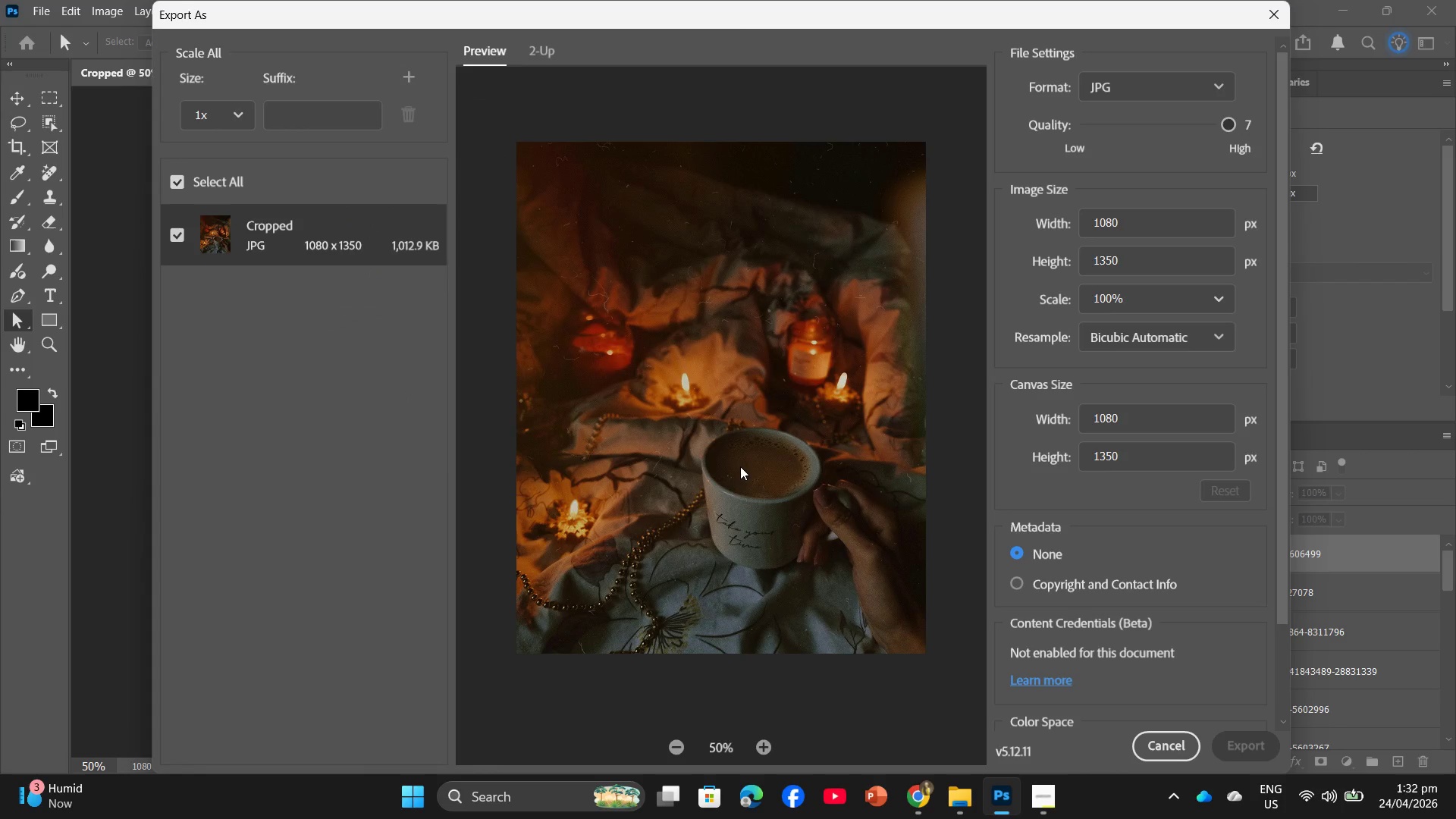 
scroll: coordinate [742, 467], scroll_direction: down, amount: 5.0
 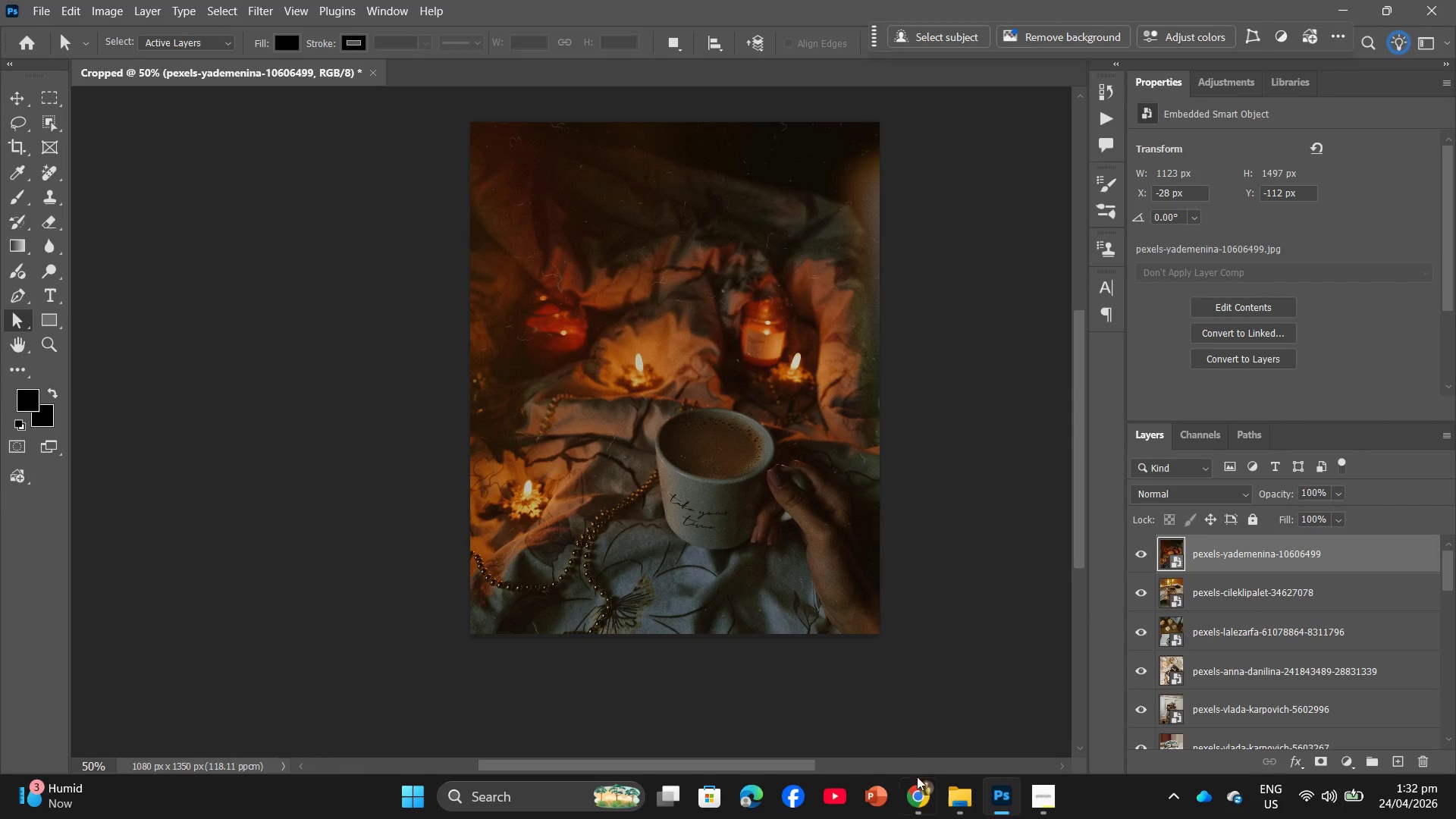 
left_click([921, 785])
 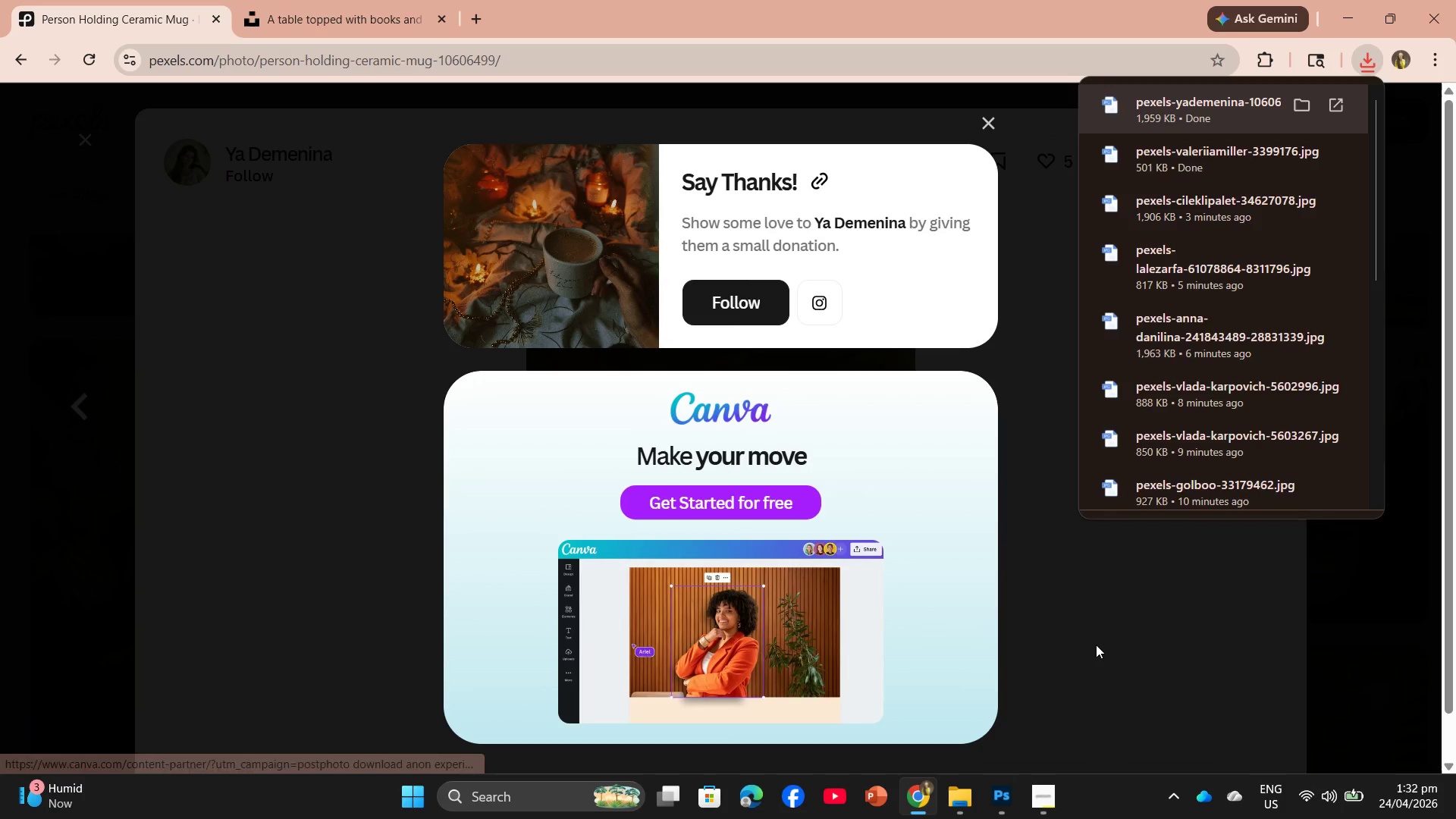 
left_click([1096, 645])
 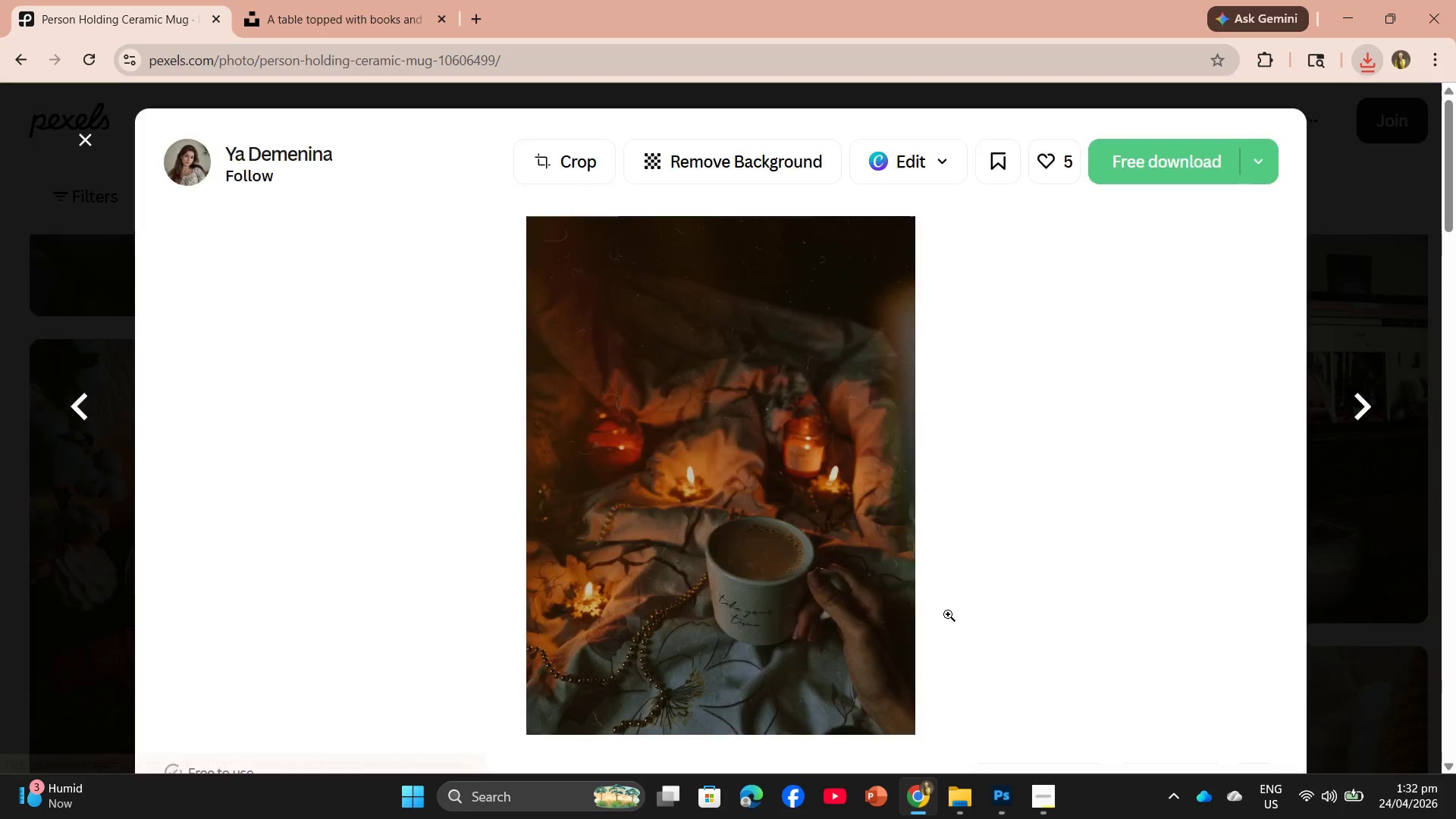 
scroll: coordinate [931, 598], scroll_direction: down, amount: 14.0
 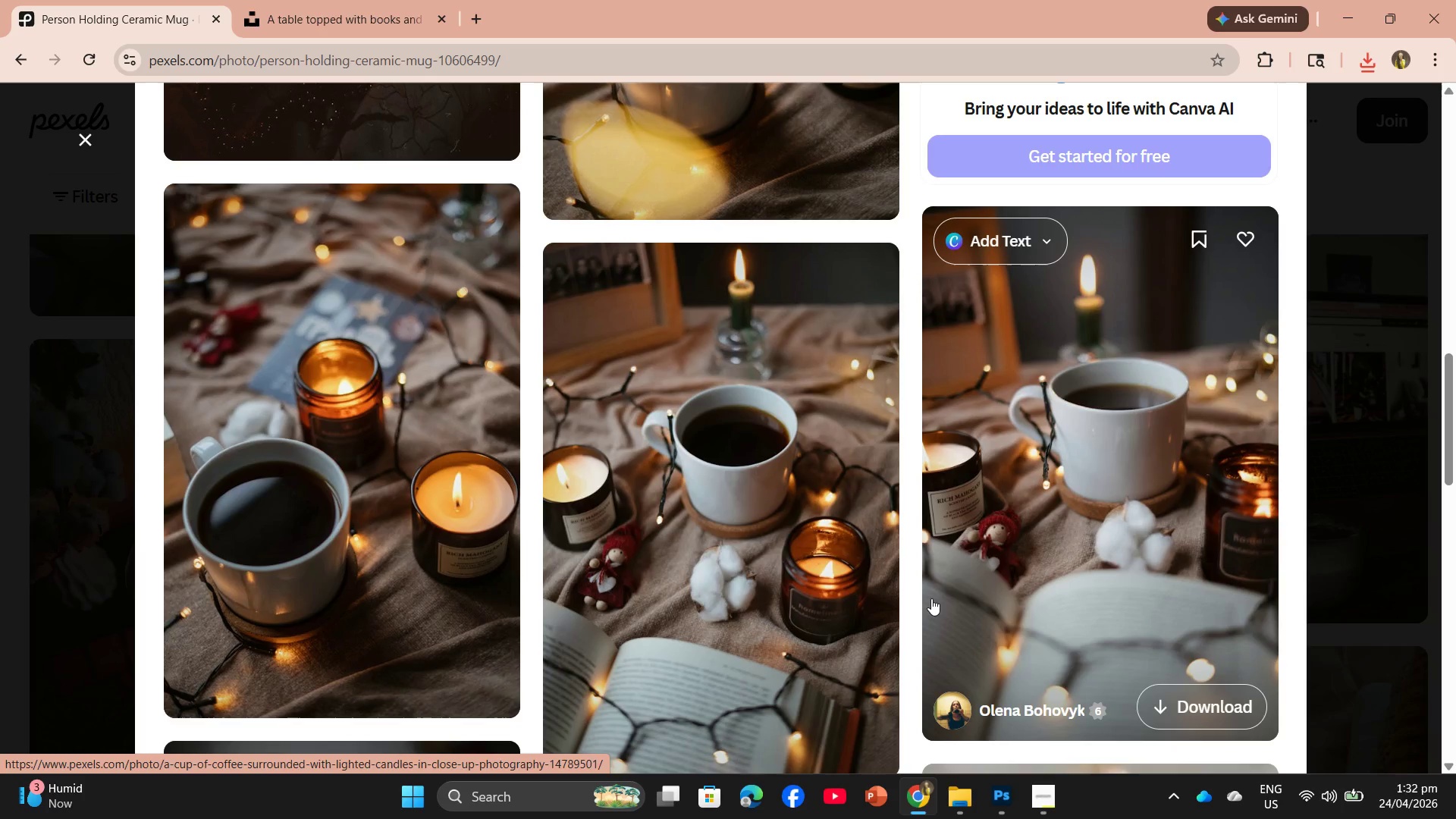 
wait(10.93)
 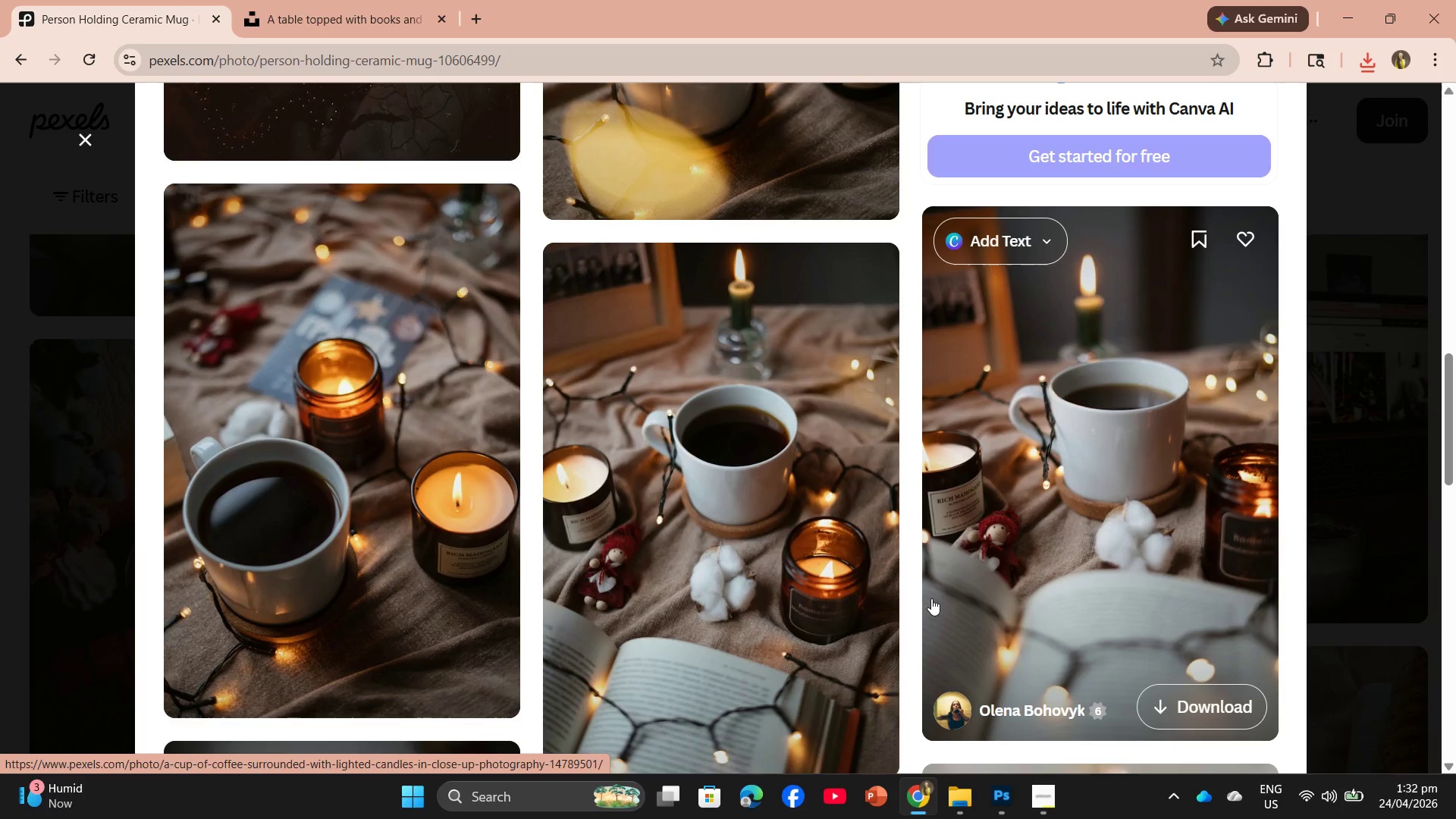 
scroll: coordinate [723, 606], scroll_direction: down, amount: 7.0
 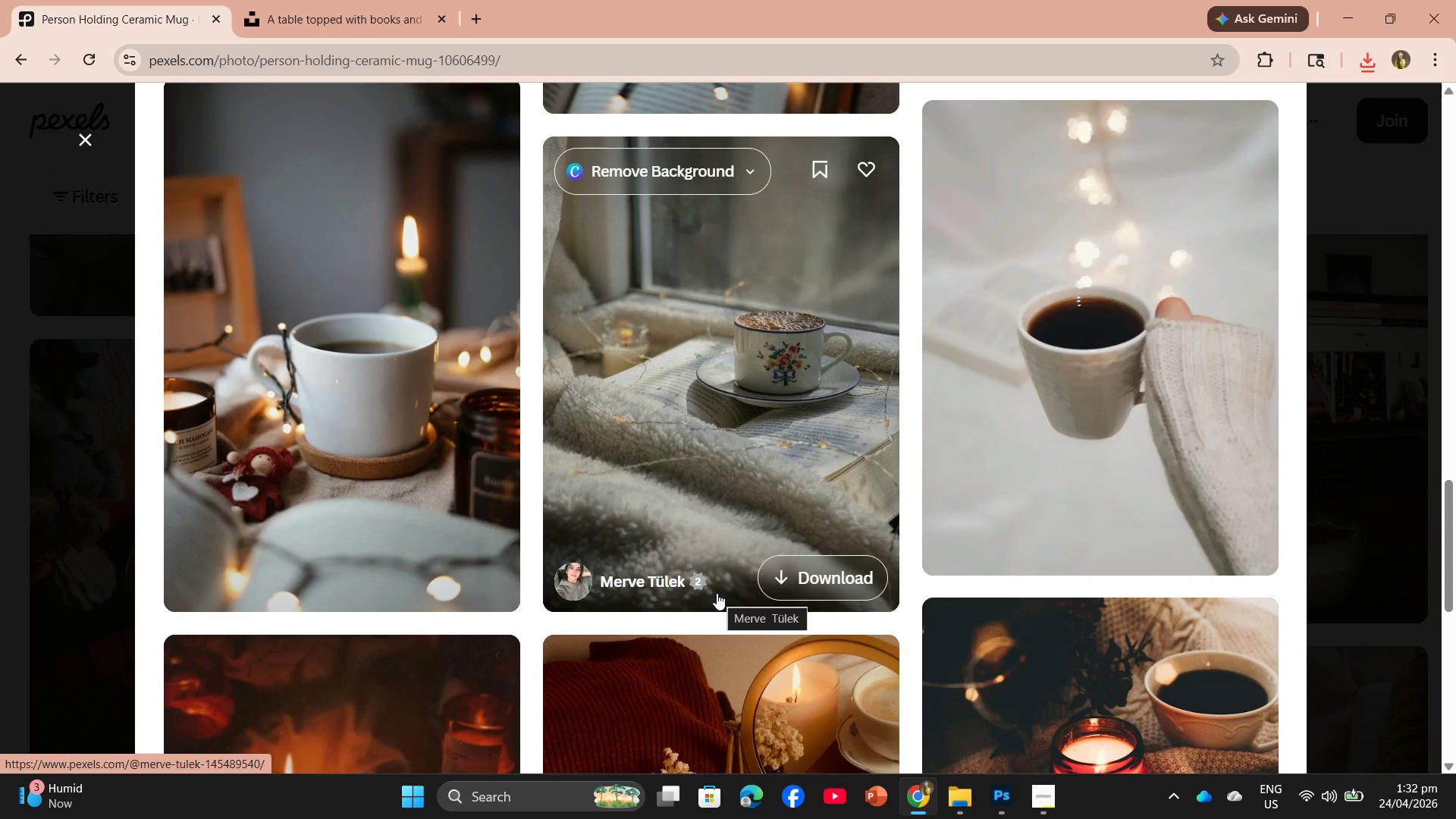 
wait(6.69)
 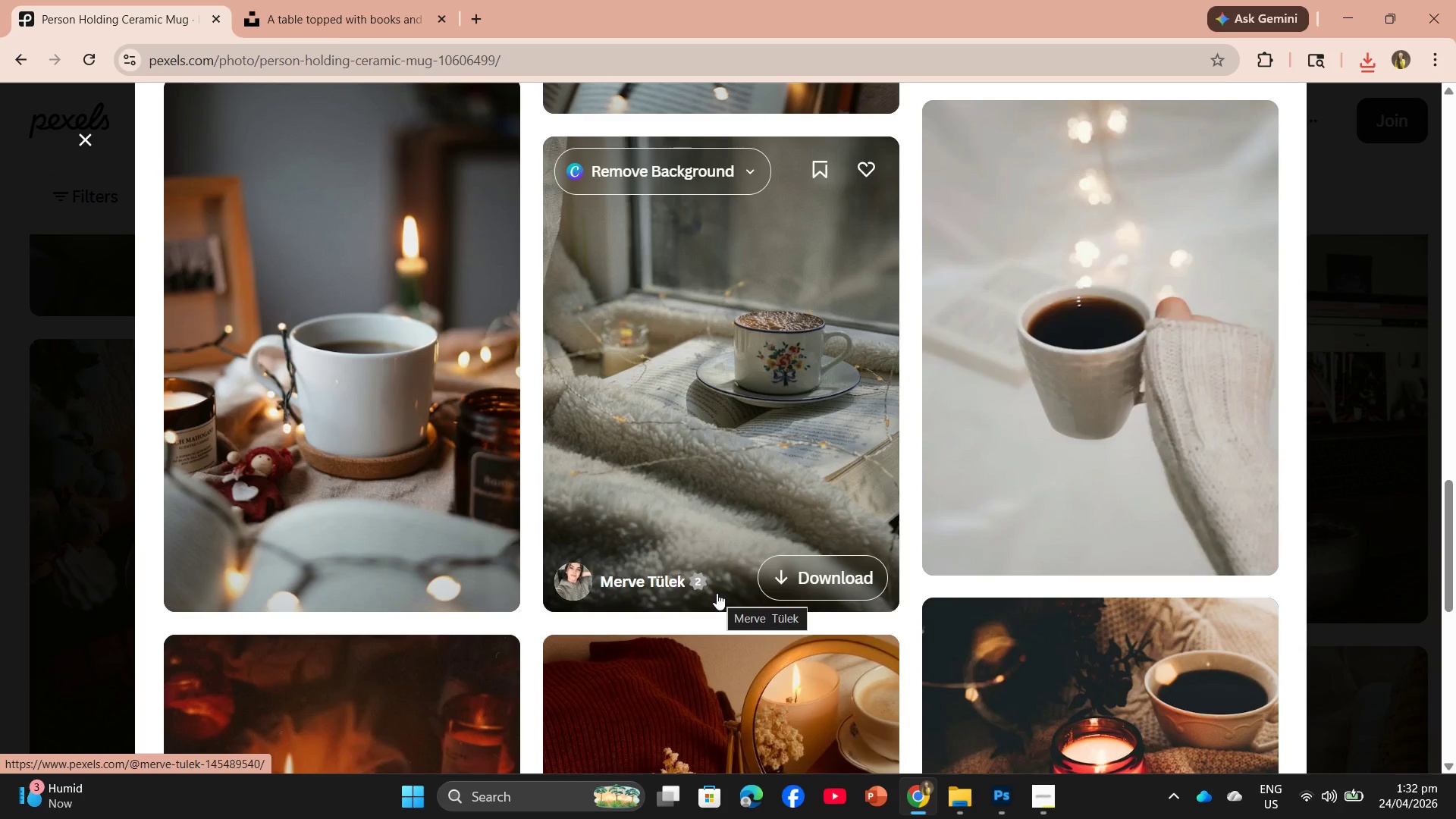 
scroll: coordinate [707, 455], scroll_direction: down, amount: 4.0
 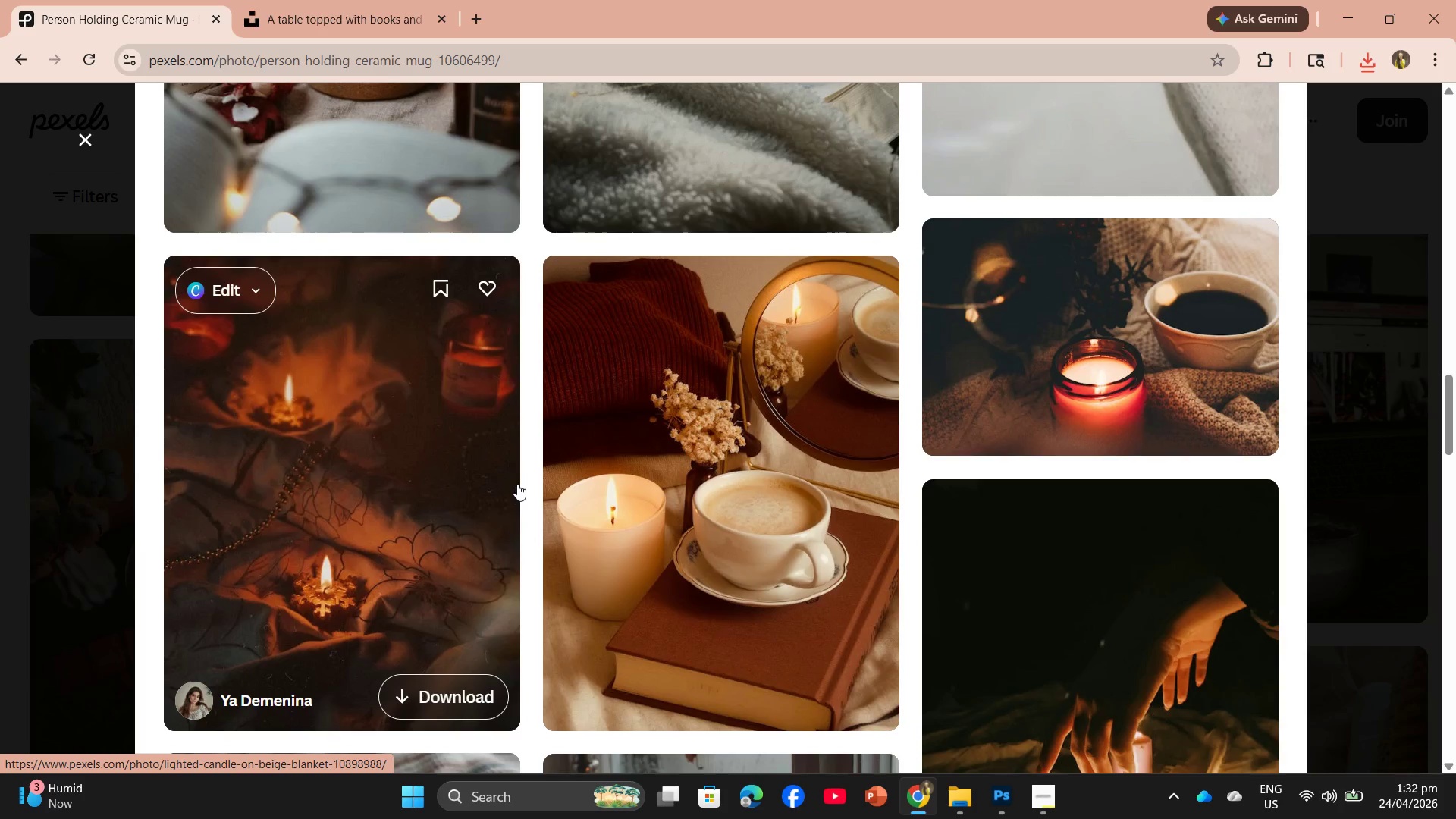 
left_click_drag(start_coordinate=[394, 514], to_coordinate=[398, 512])
 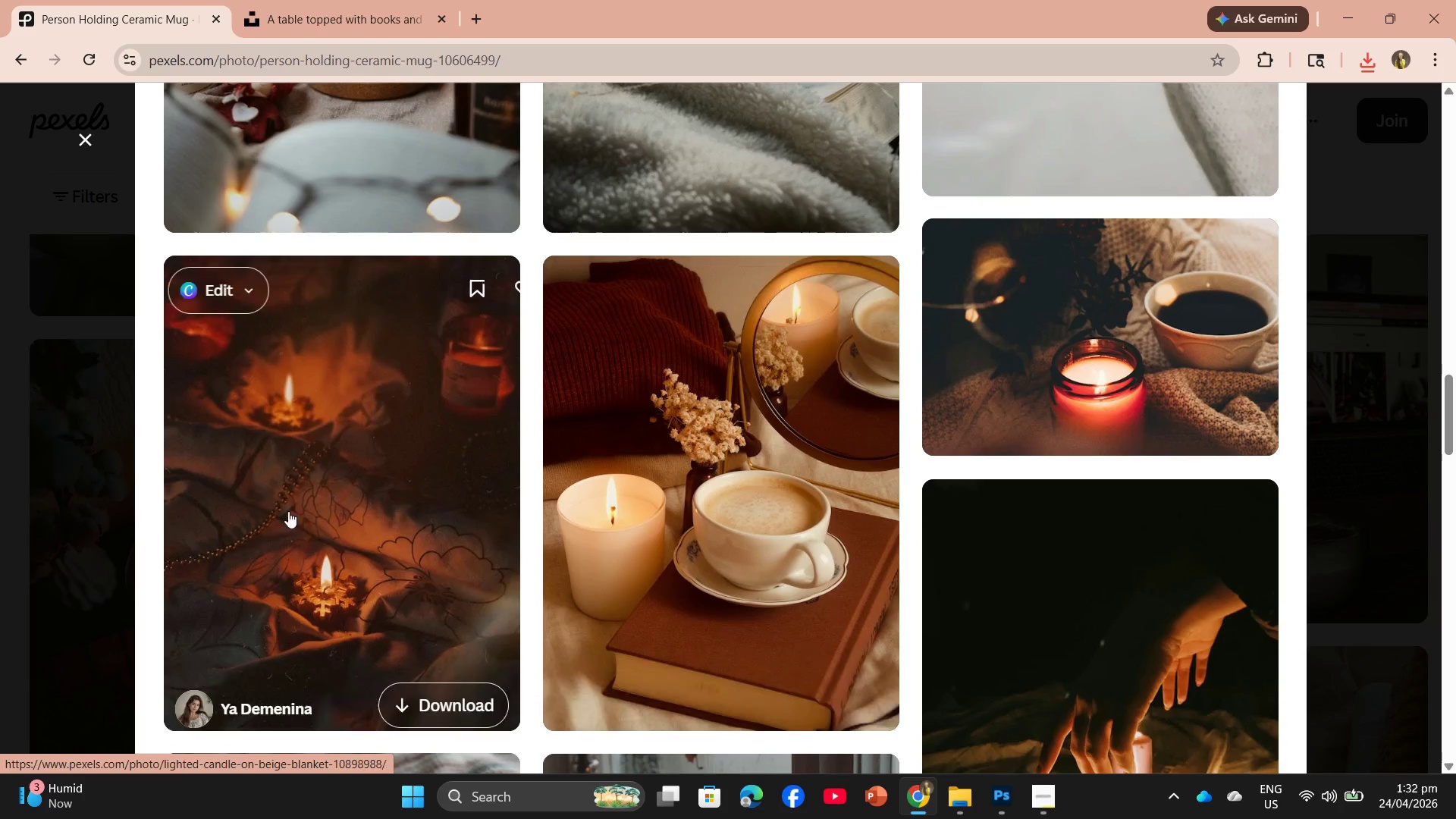 
left_click([281, 516])
 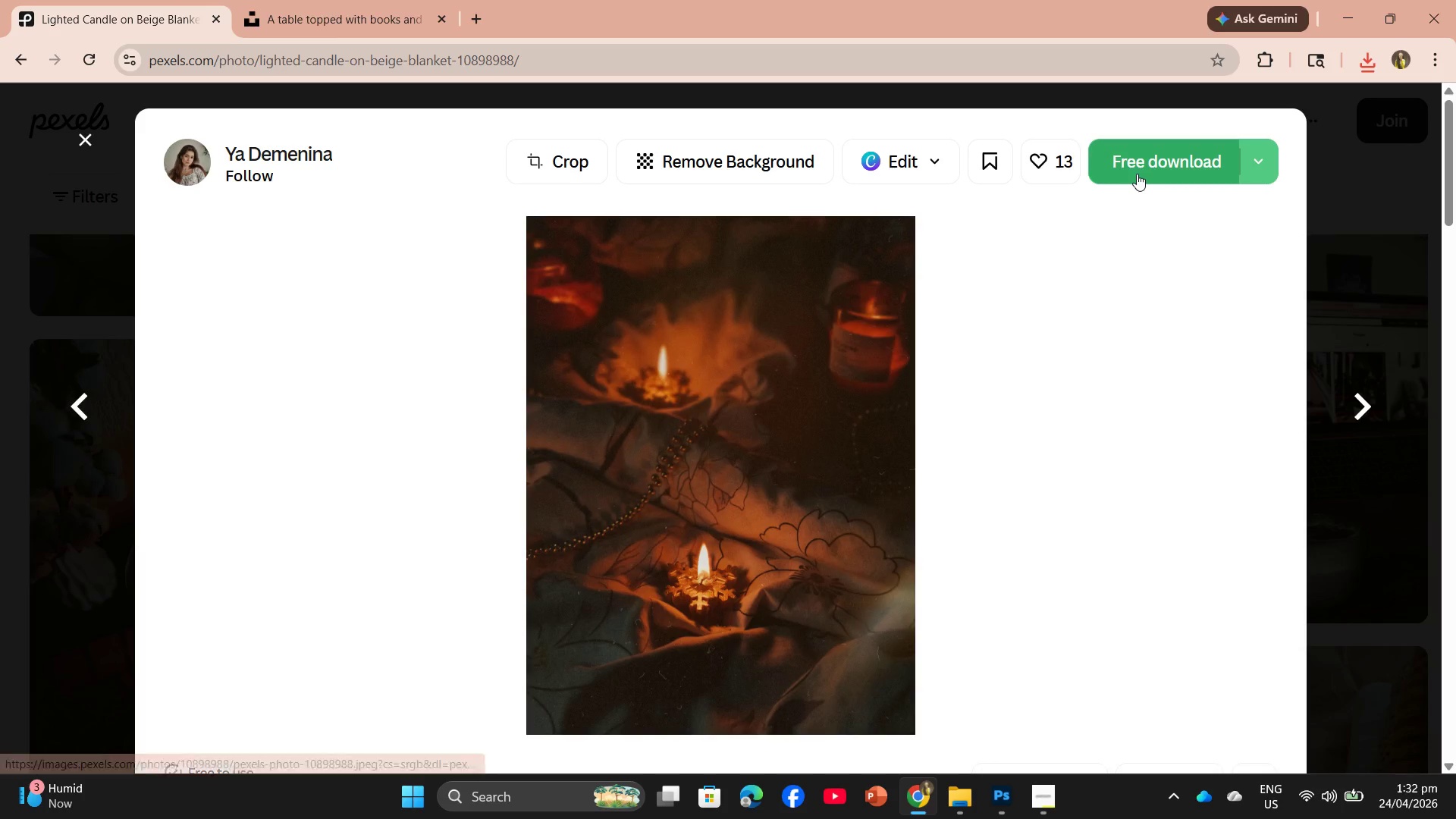 
left_click([1137, 174])
 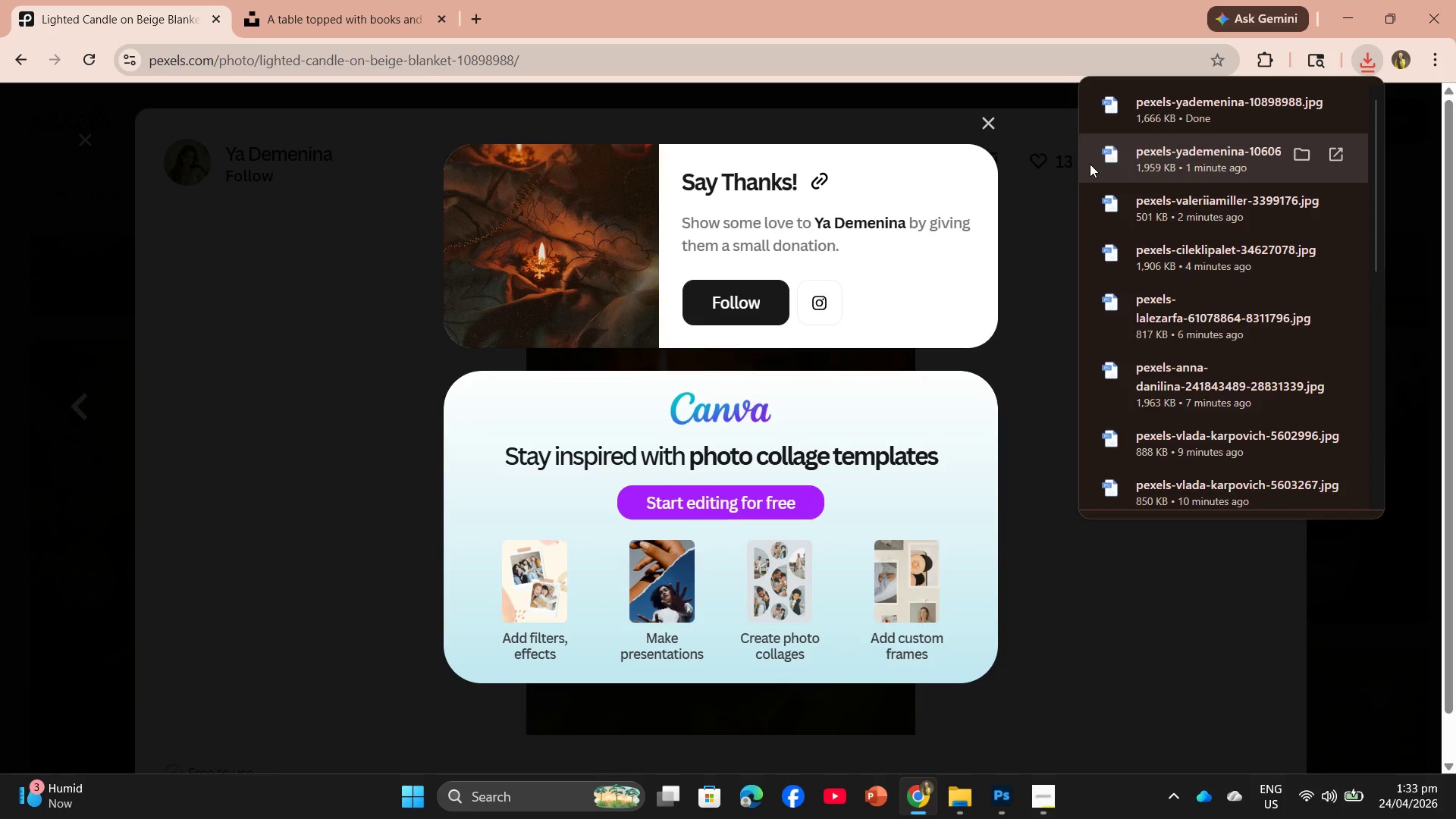 
wait(13.19)
 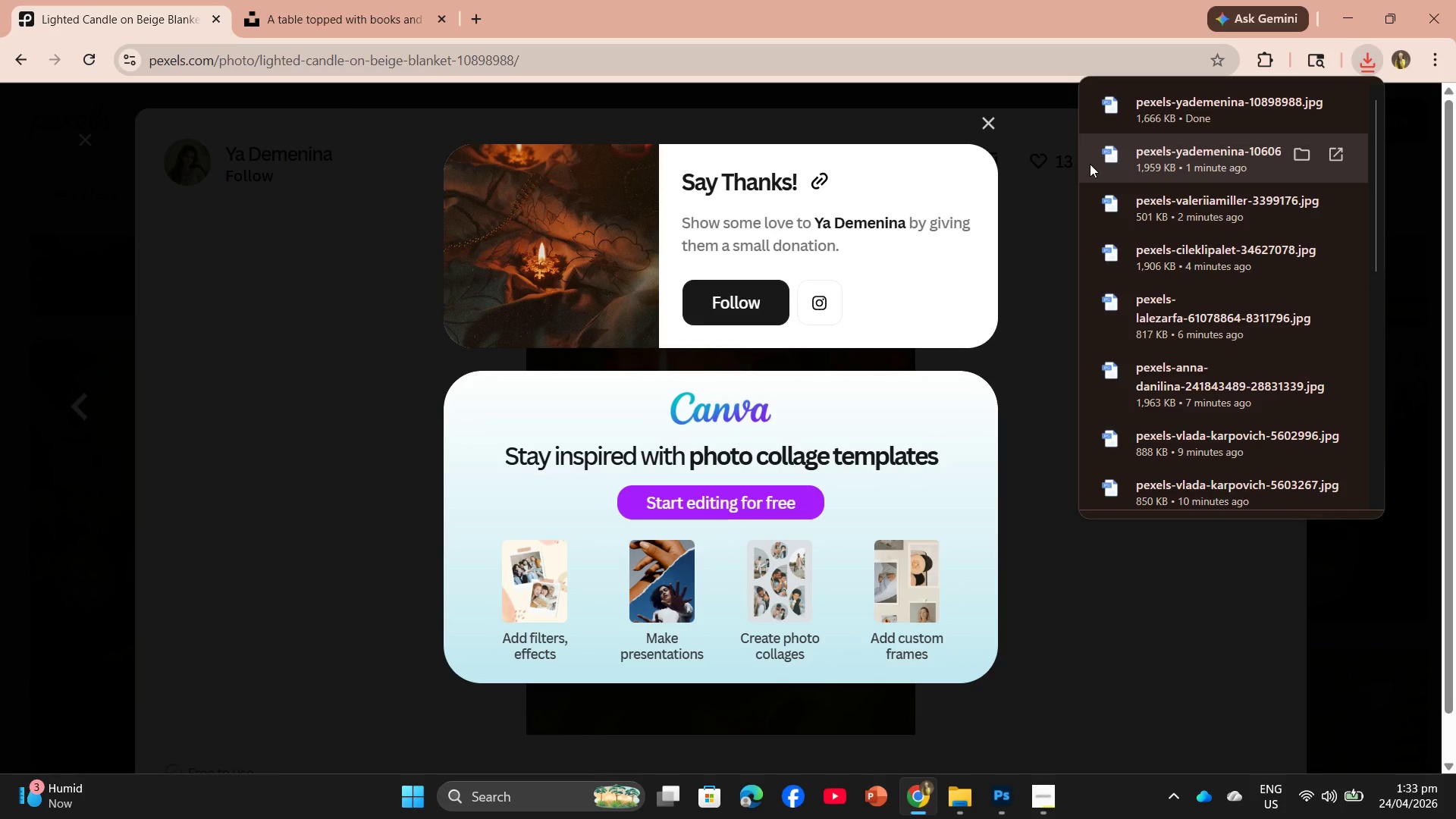 
left_click_drag(start_coordinate=[1217, 112], to_coordinate=[748, 417])
 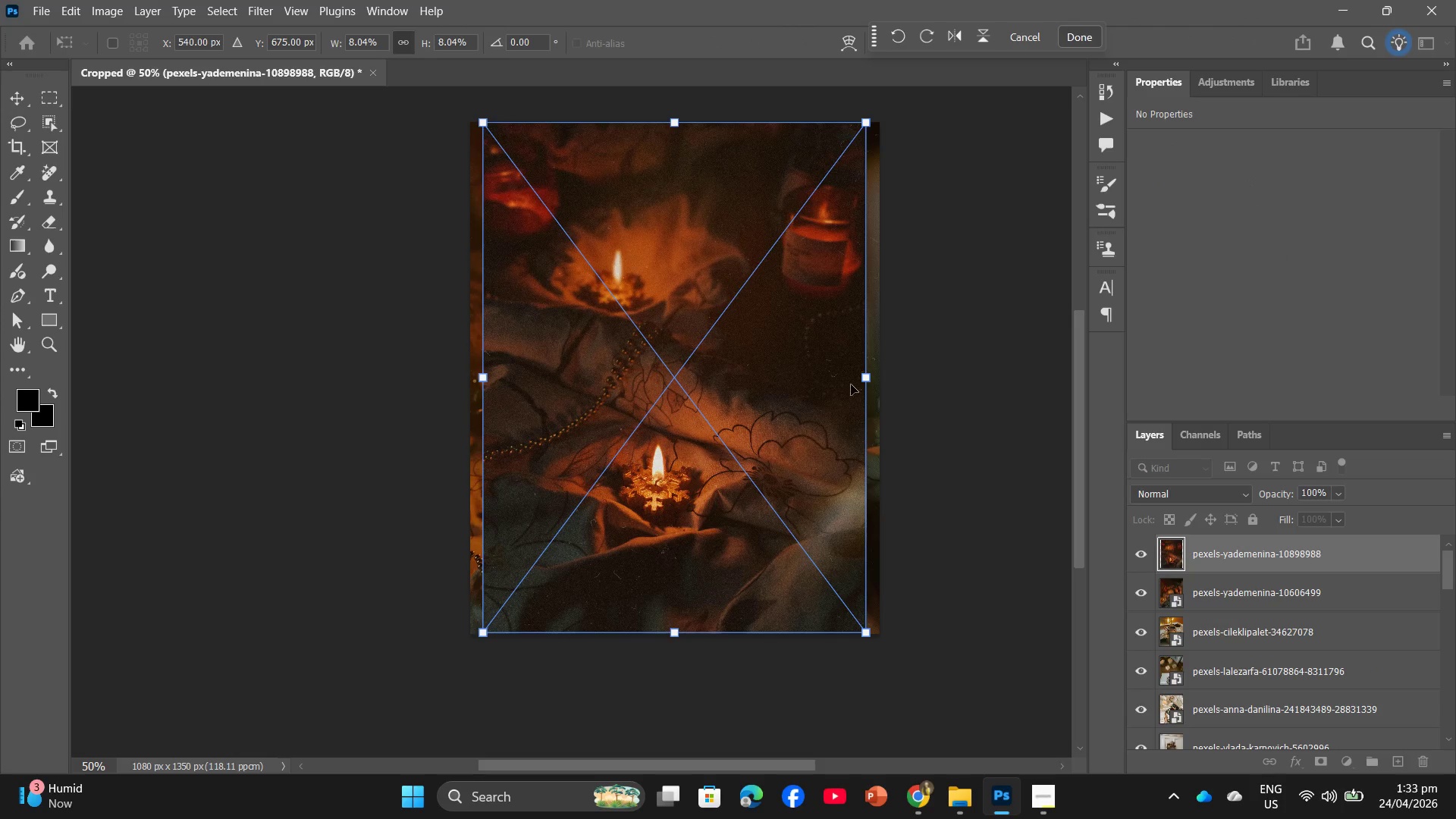 
left_click_drag(start_coordinate=[865, 374], to_coordinate=[908, 374])
 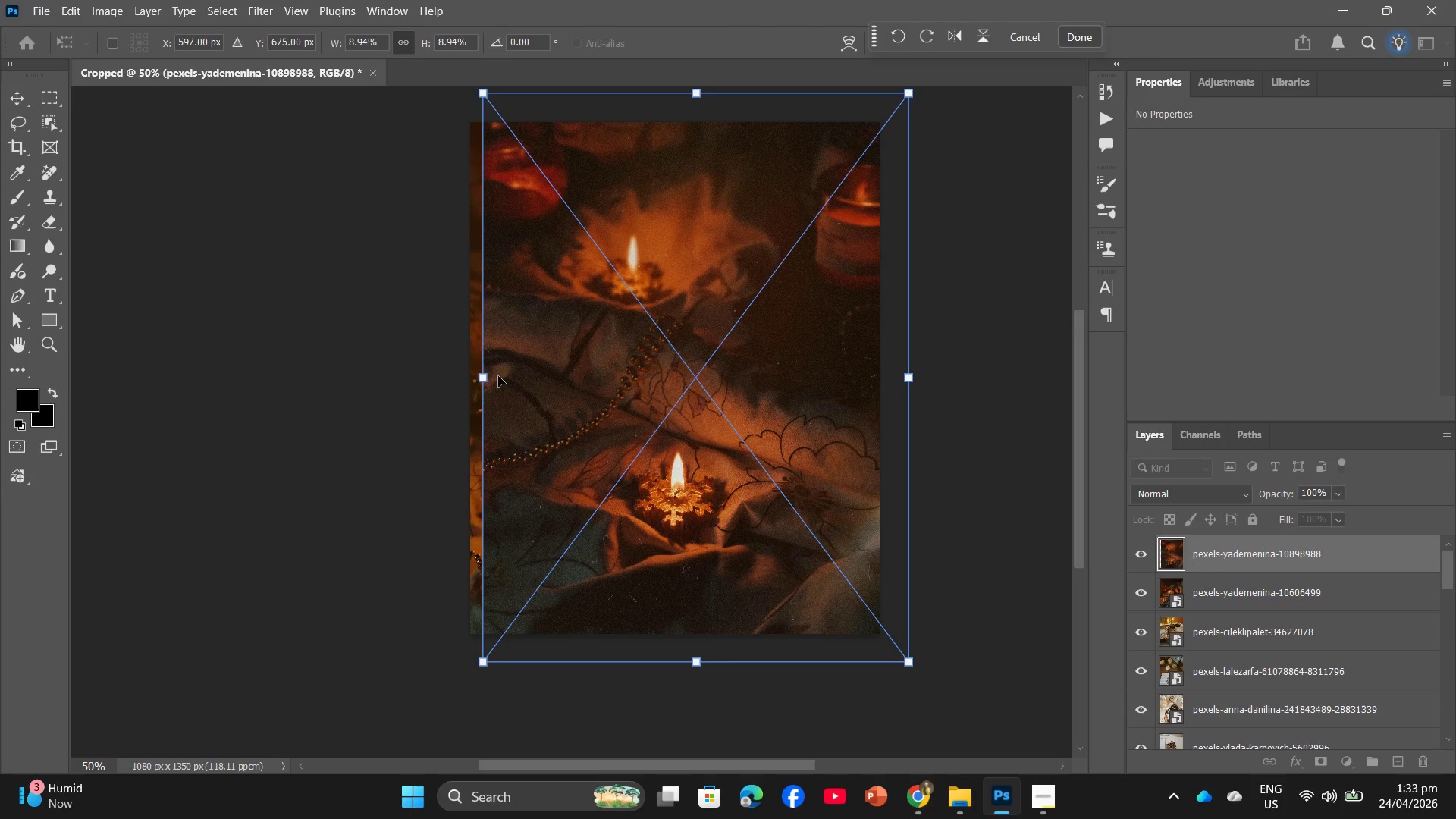 
left_click_drag(start_coordinate=[482, 376], to_coordinate=[466, 383])
 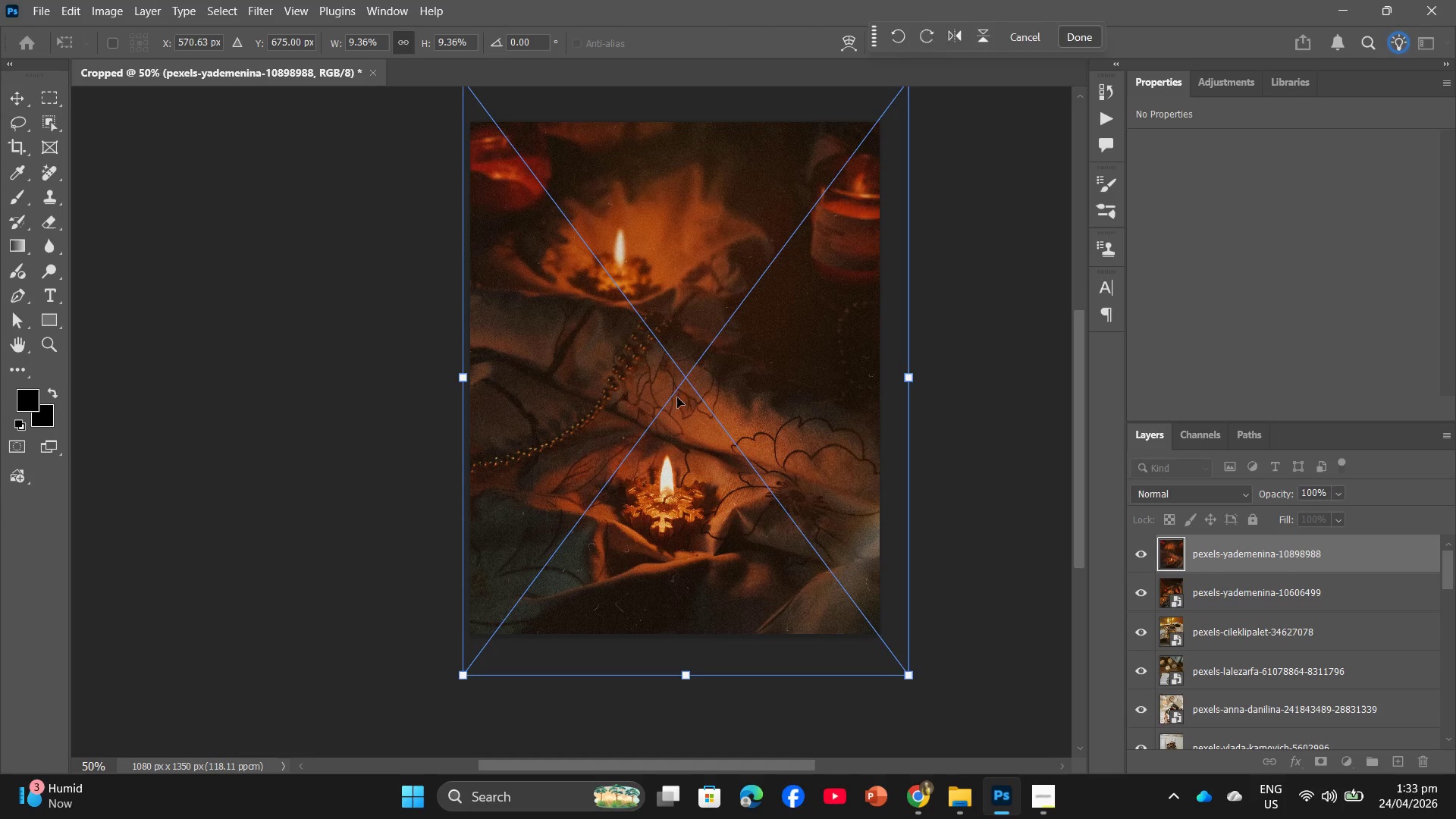 
left_click_drag(start_coordinate=[677, 397], to_coordinate=[675, 363])
 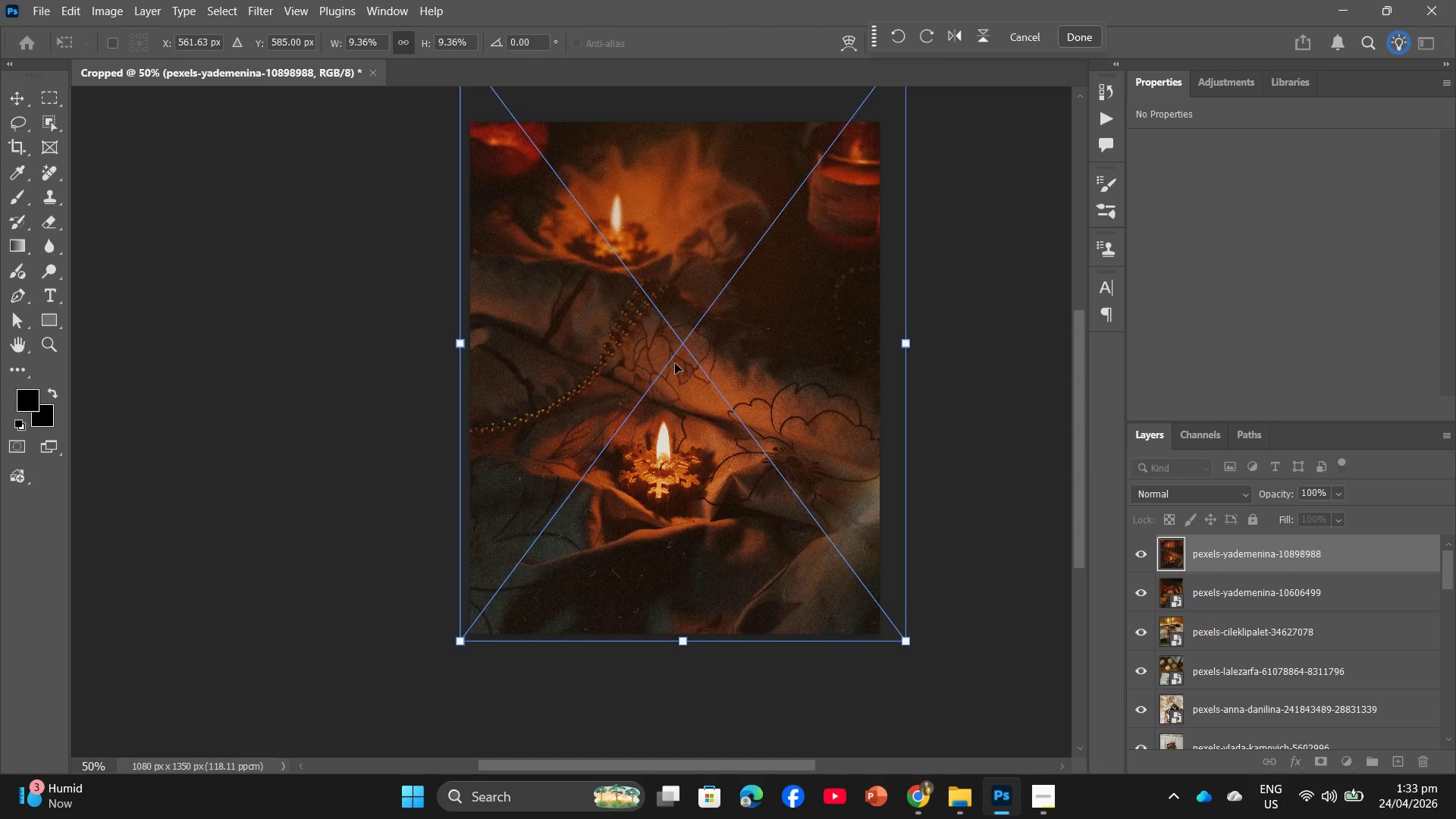 
key(Enter)
 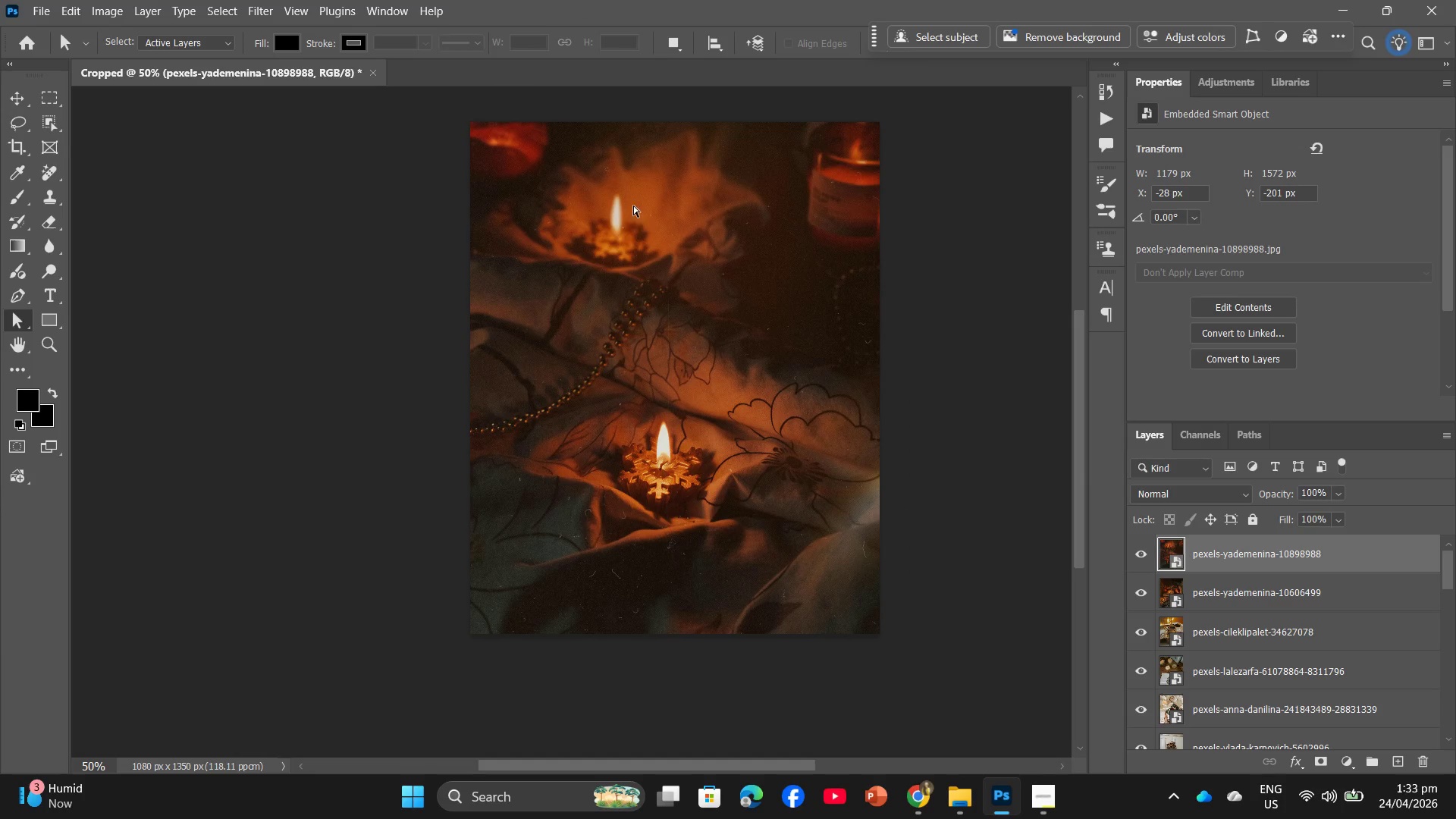 
key(Alt+Control+Shift+W)
 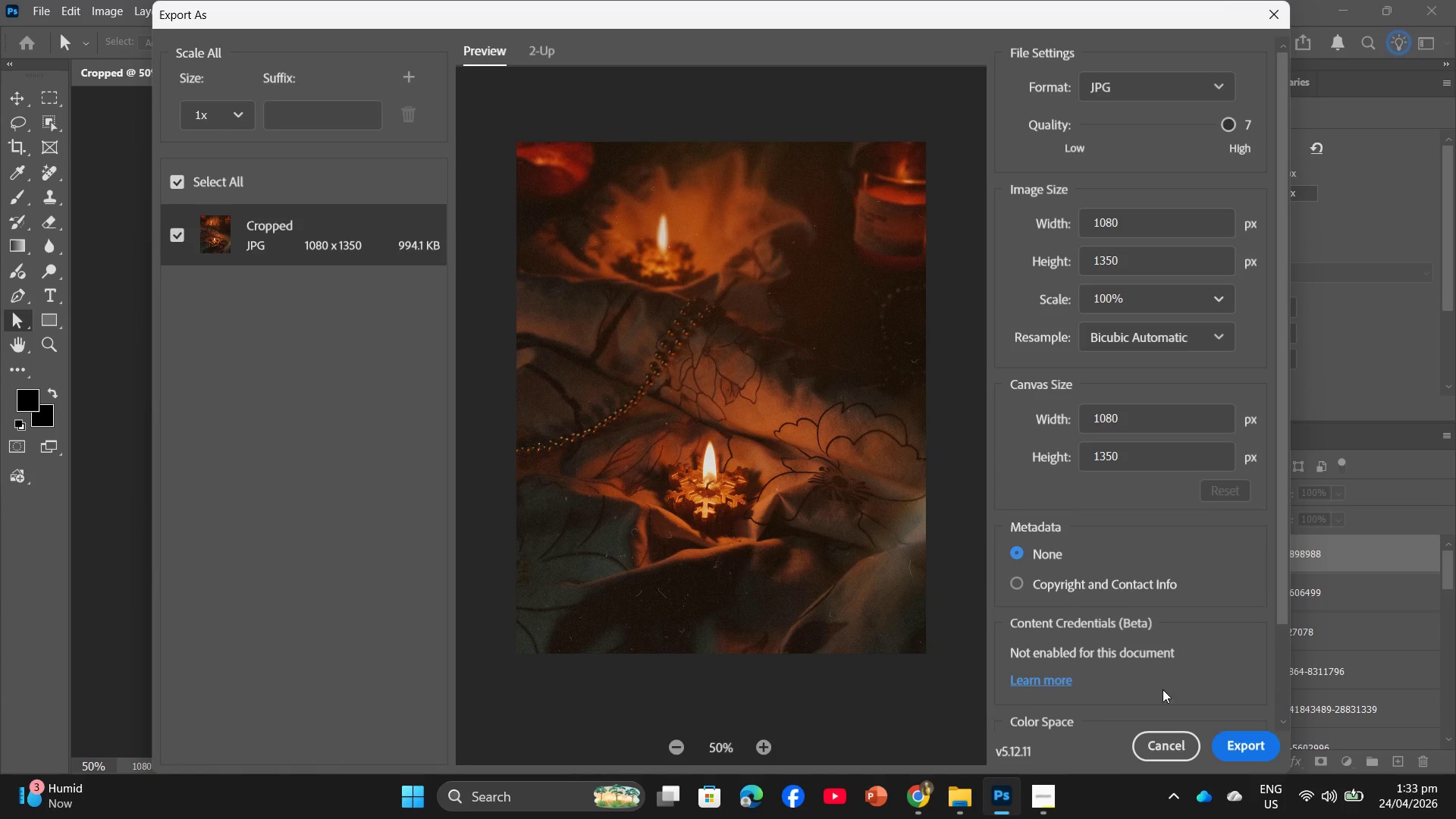 
left_click([1233, 749])
 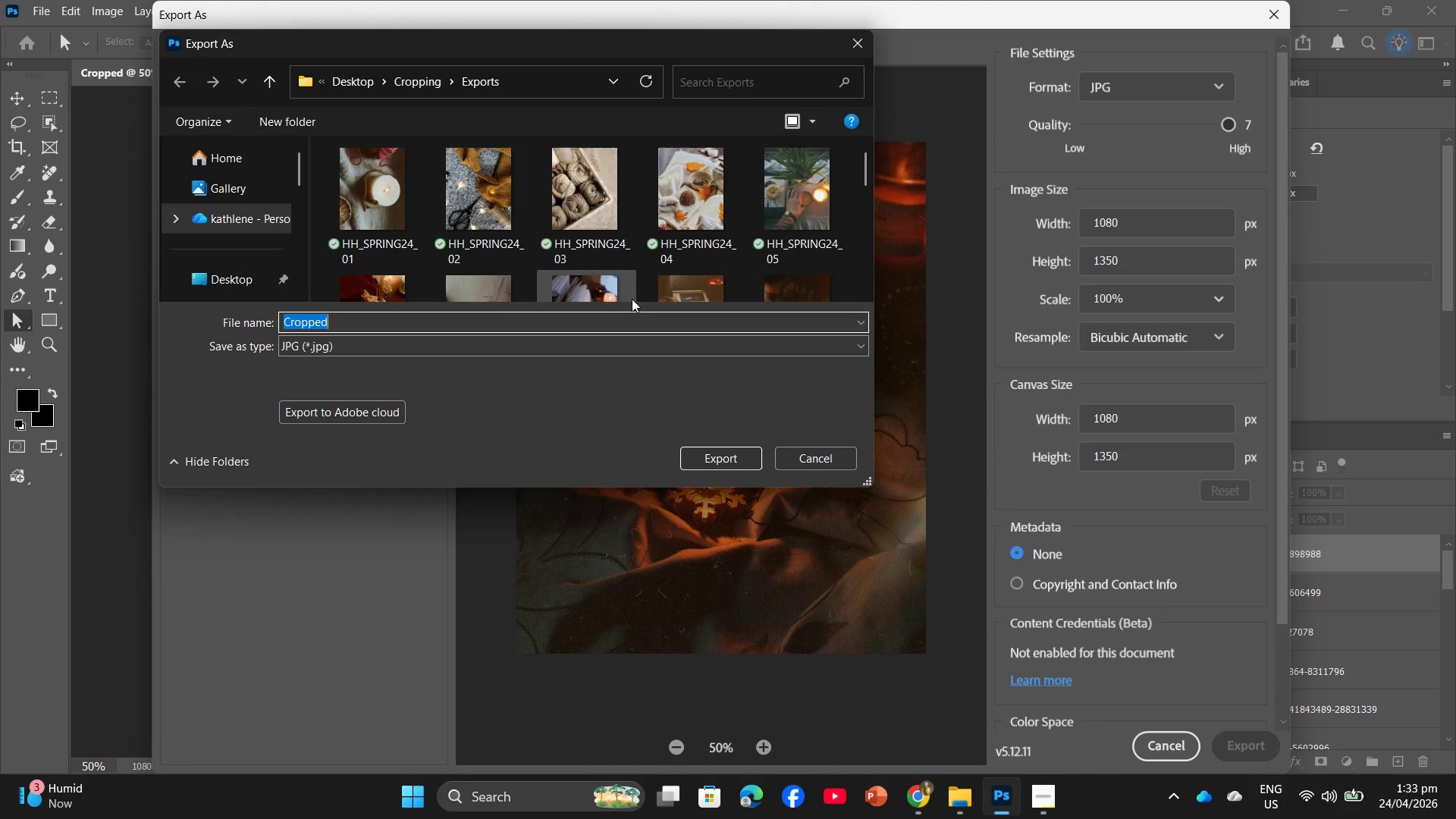 
left_click([487, 262])
 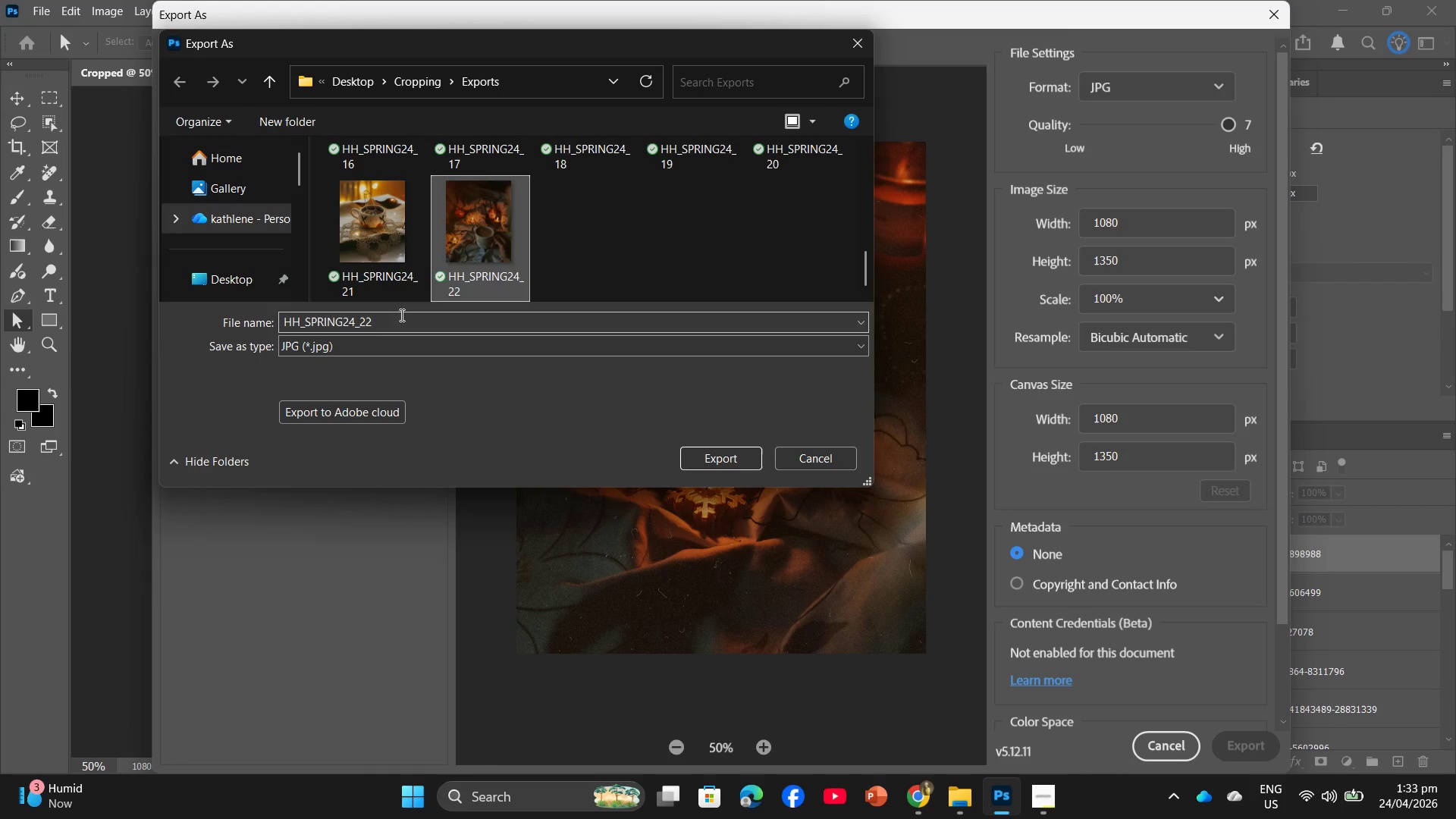 
scroll: coordinate [484, 263], scroll_direction: down, amount: 6.0
 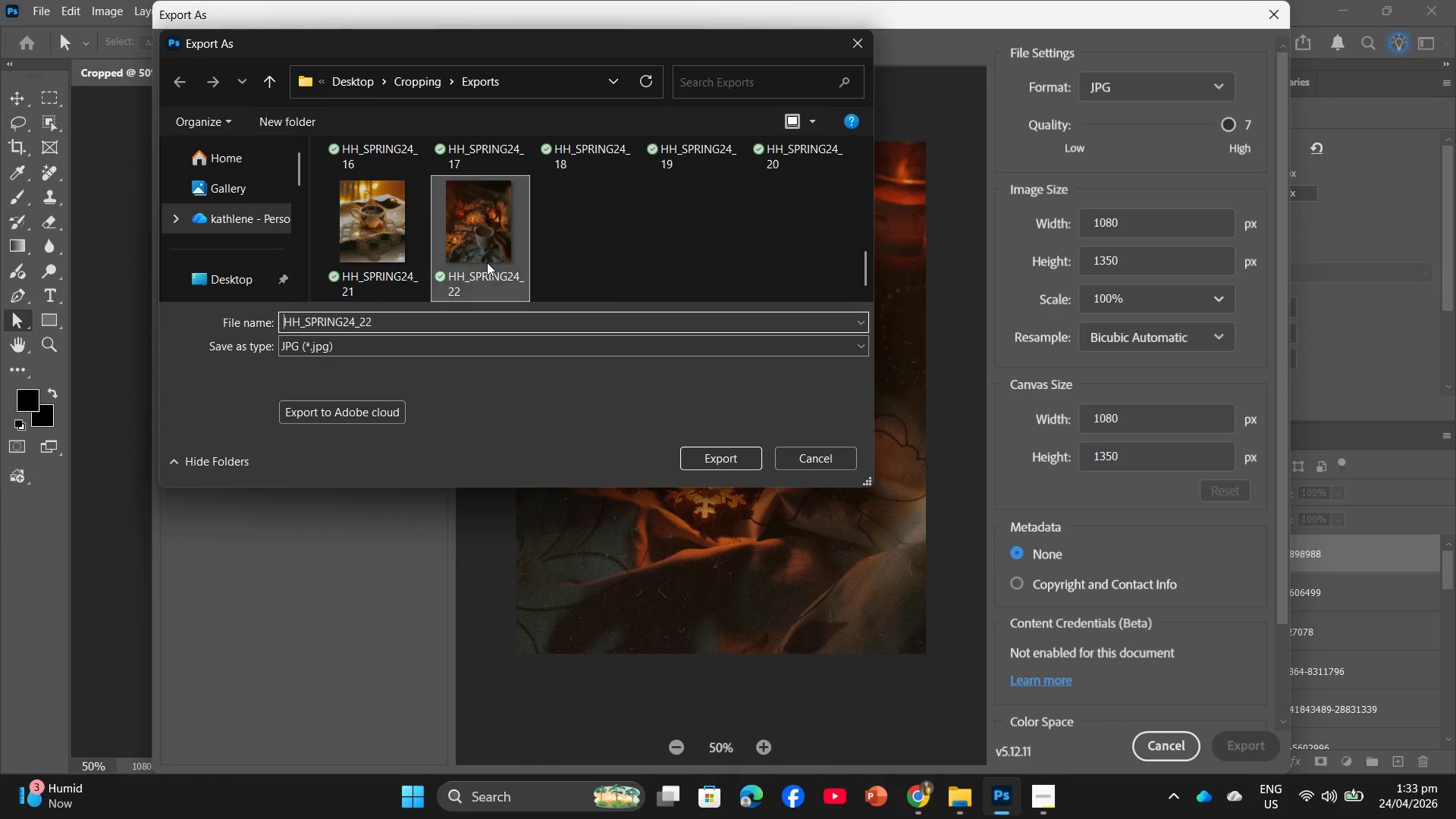 
double_click([400, 315])
 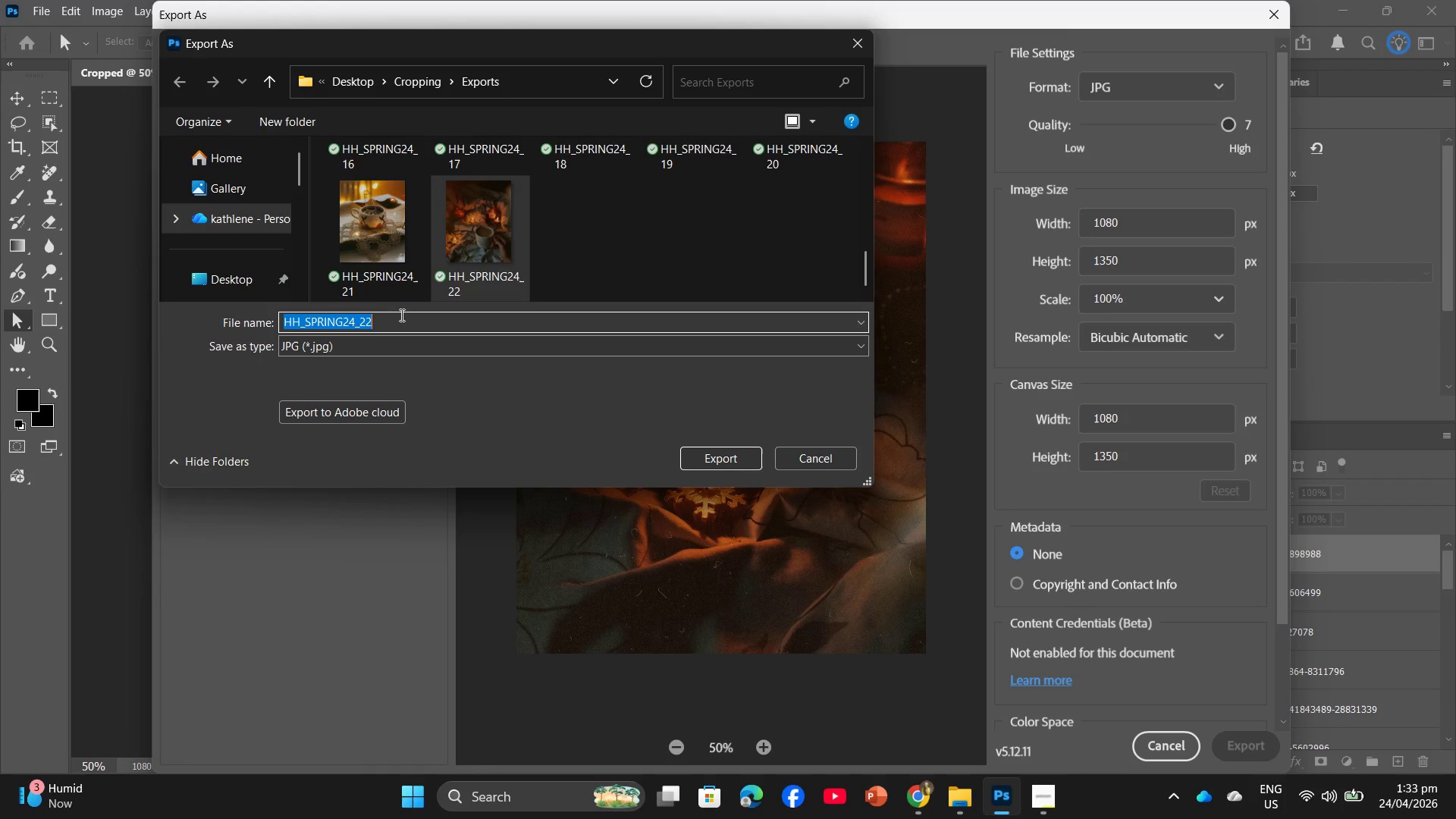 
triple_click([400, 315])
 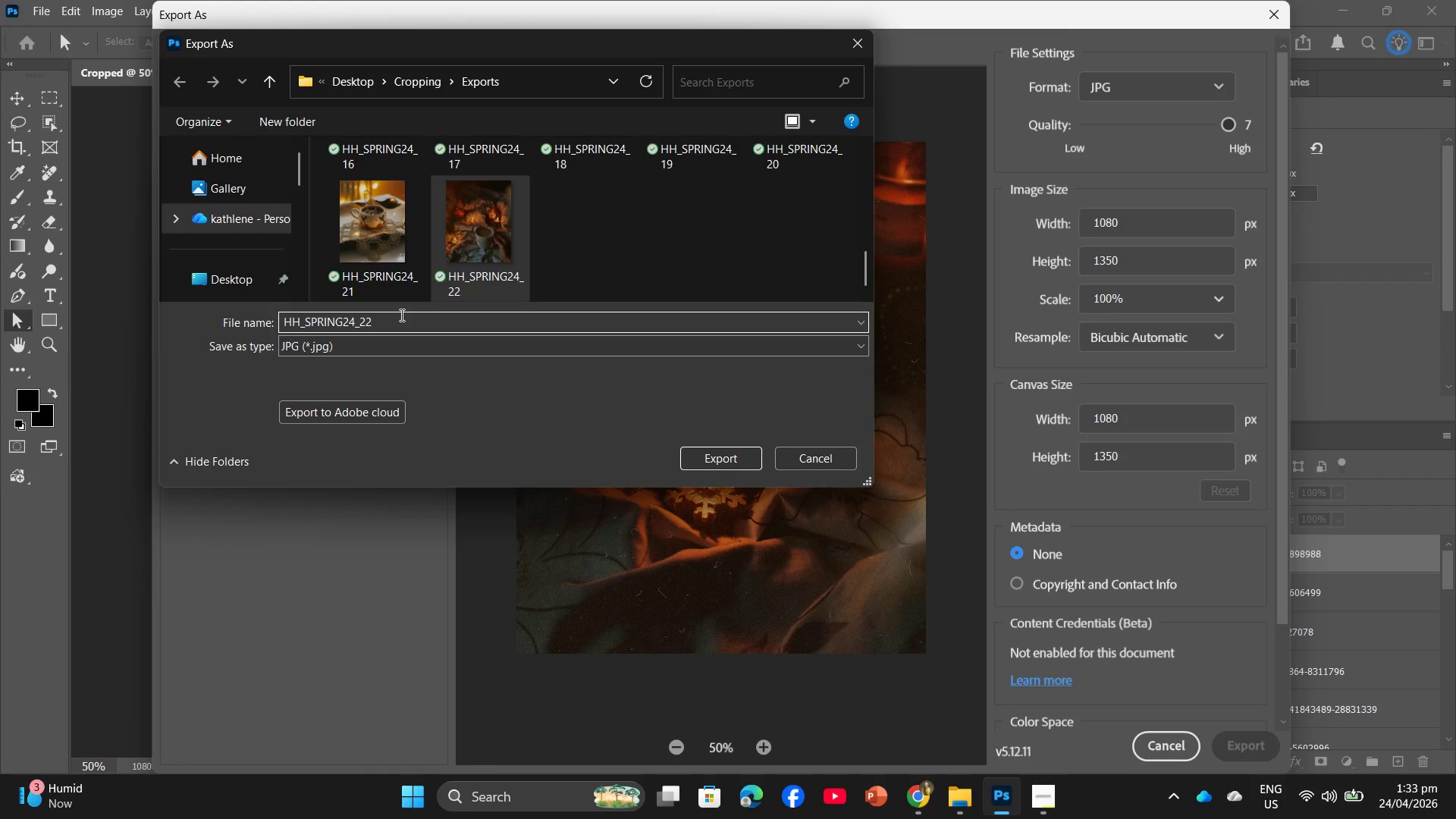 
key(Backspace)
 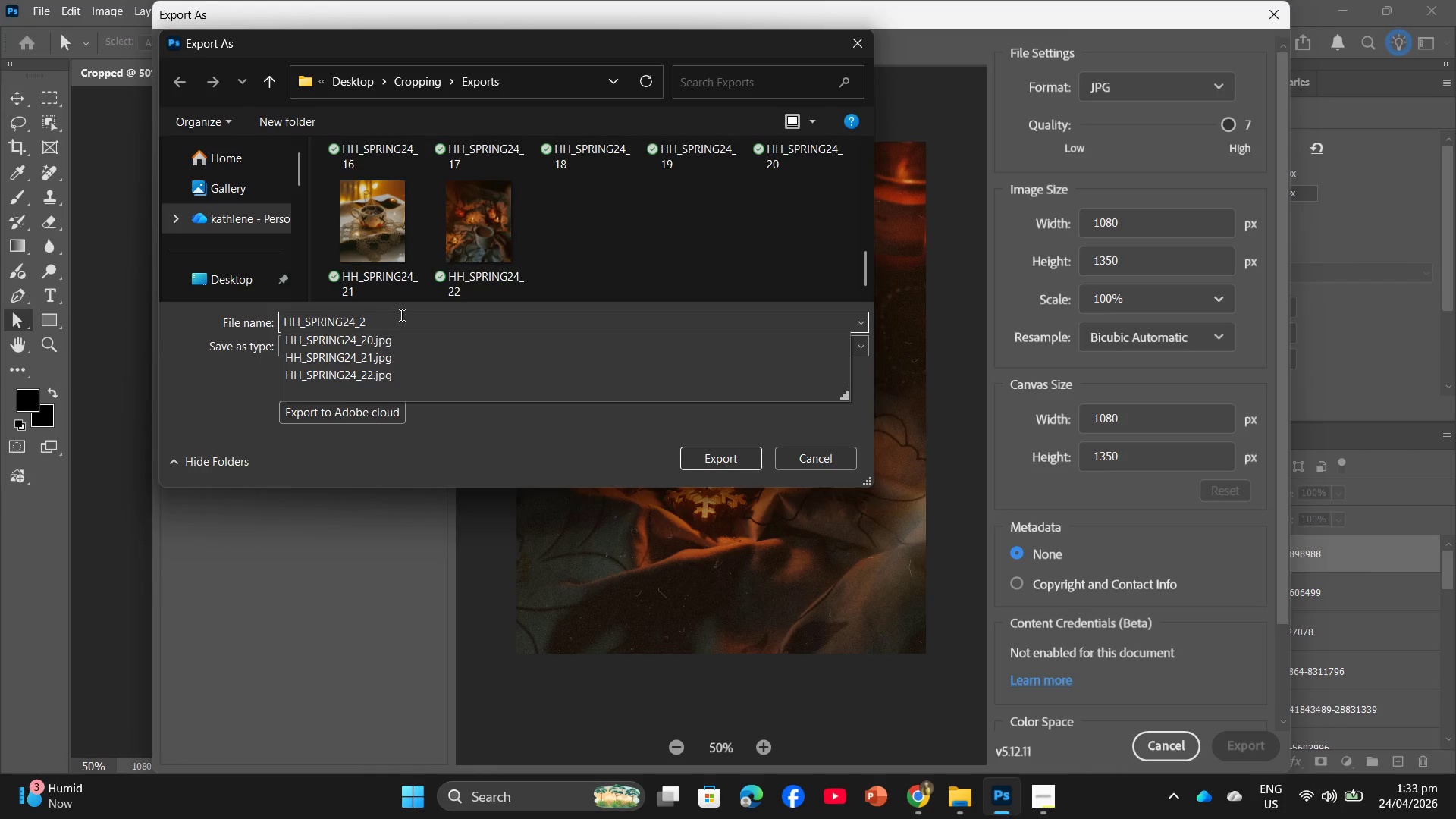 
key(Numpad3)
 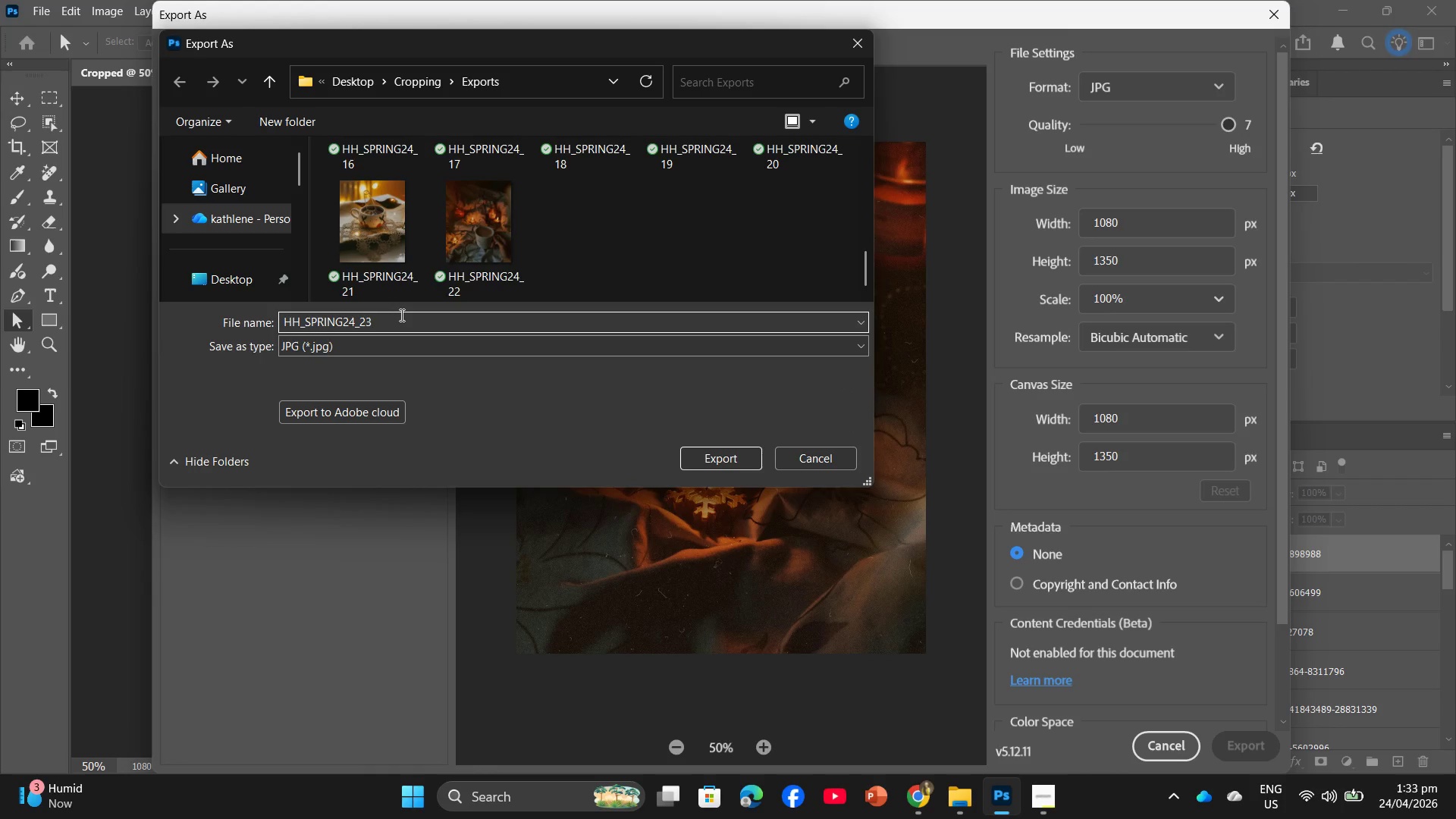 
key(NumpadEnter)
 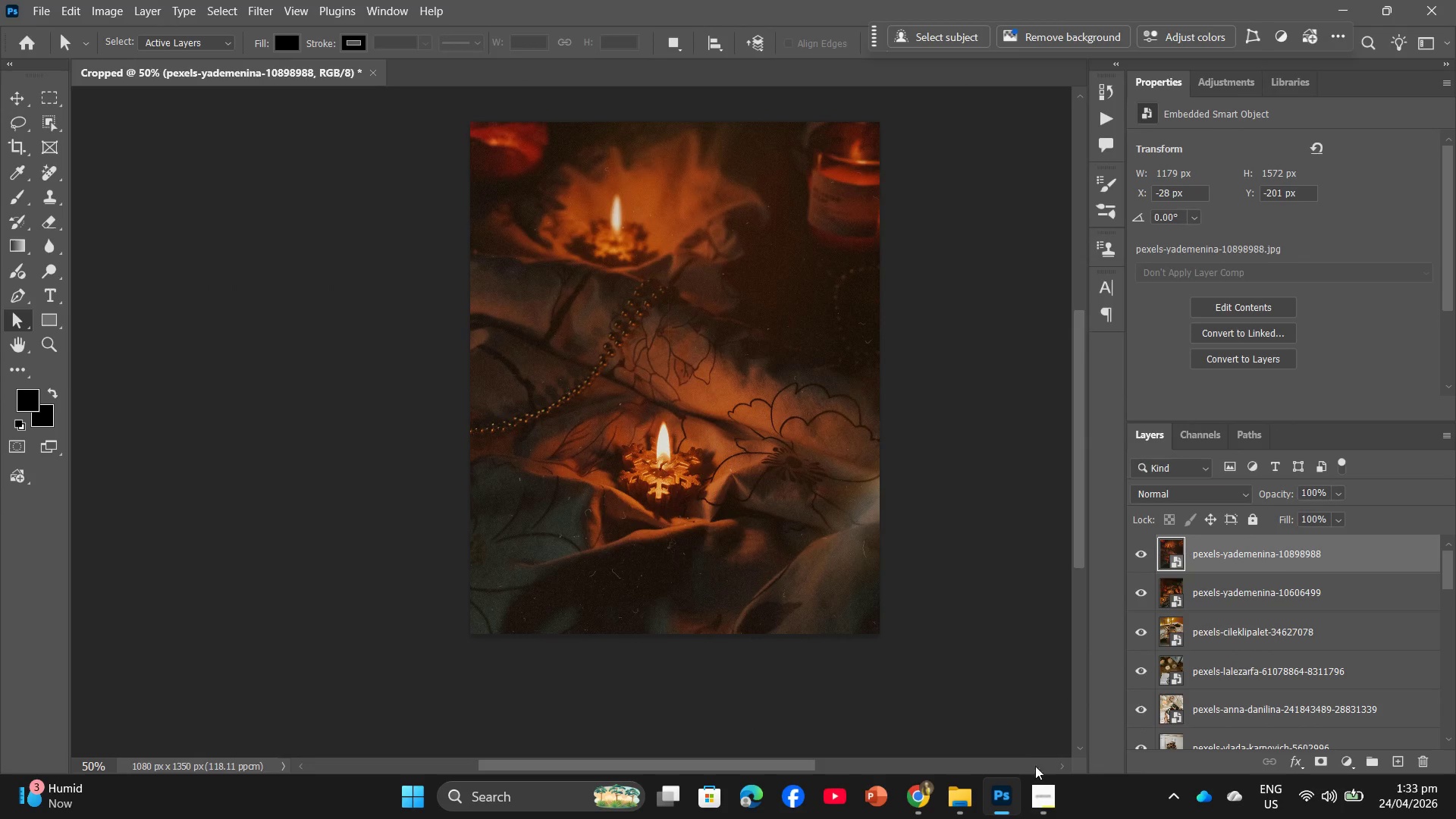 
left_click([1037, 800])